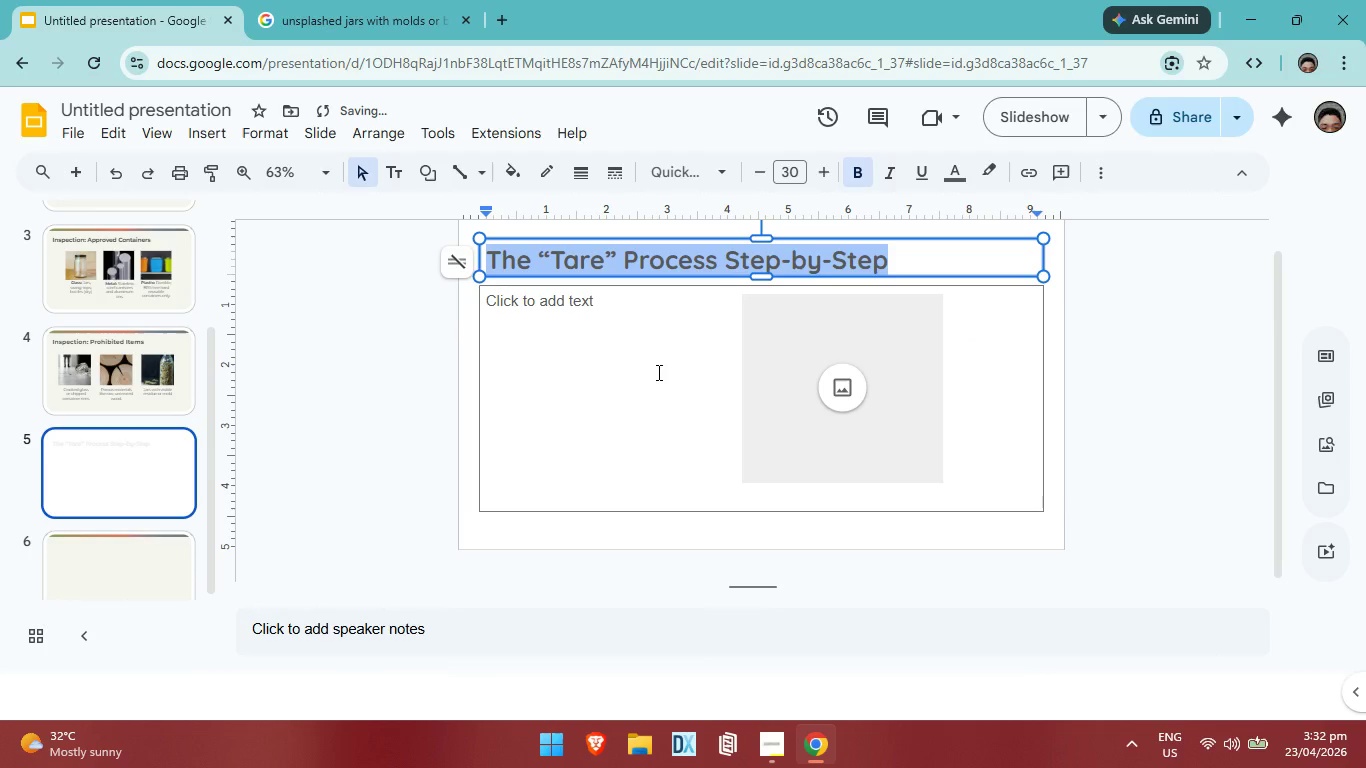 
left_click([657, 372])
 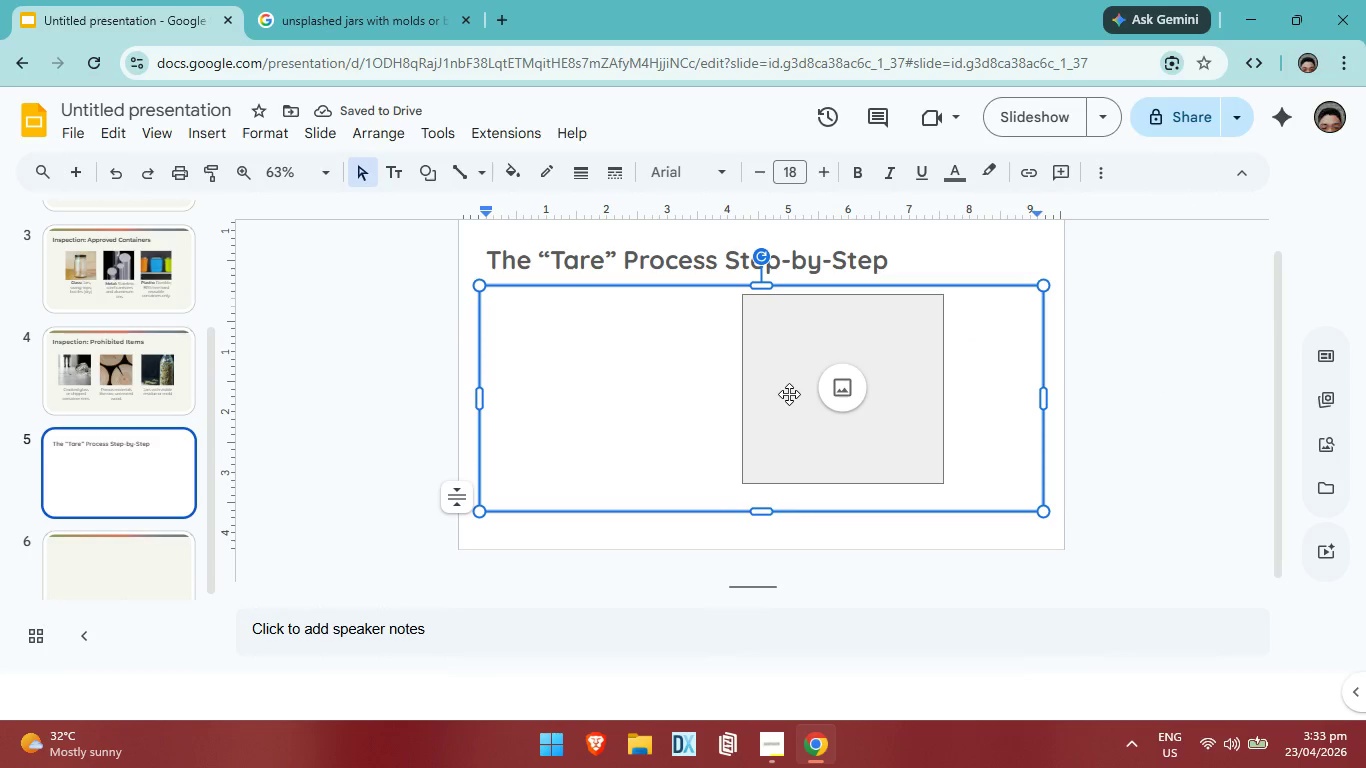 
left_click_drag(start_coordinate=[808, 392], to_coordinate=[589, 400])
 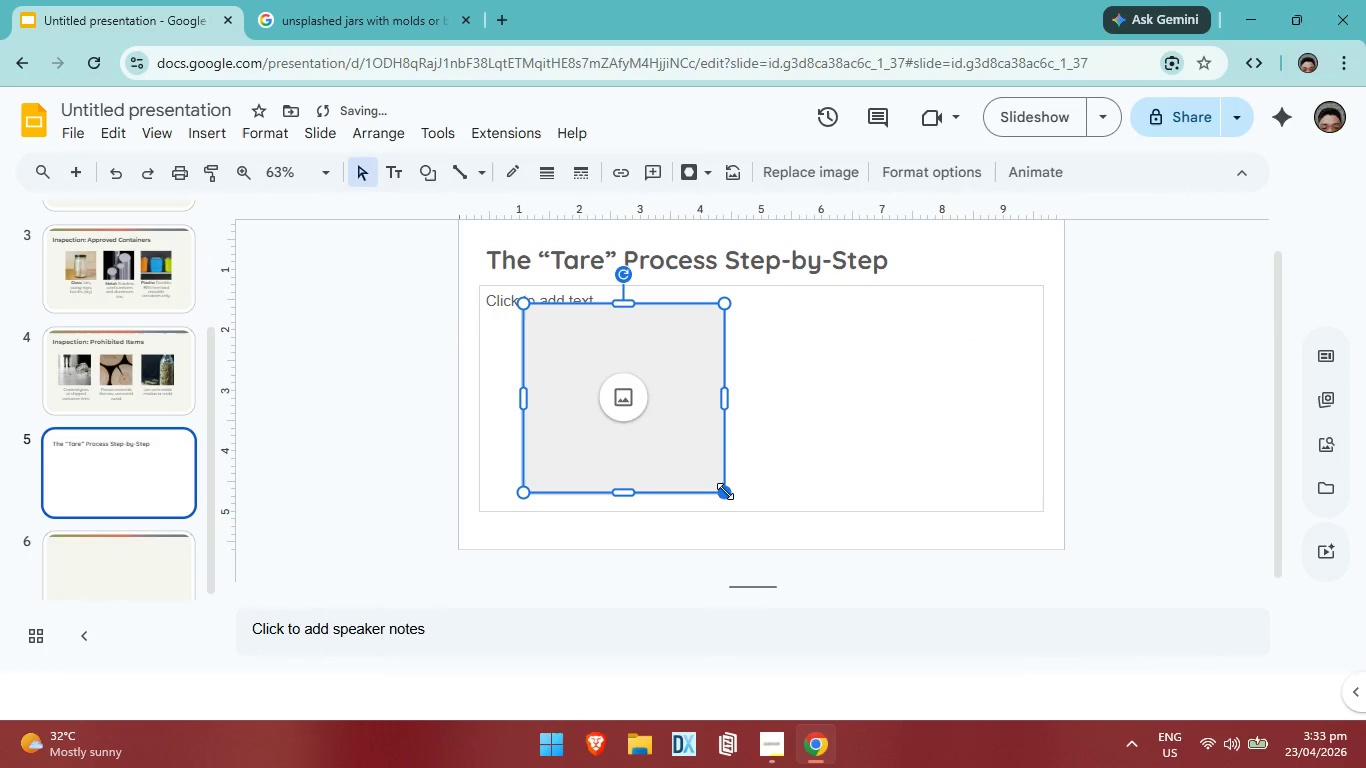 
left_click_drag(start_coordinate=[725, 491], to_coordinate=[663, 394])
 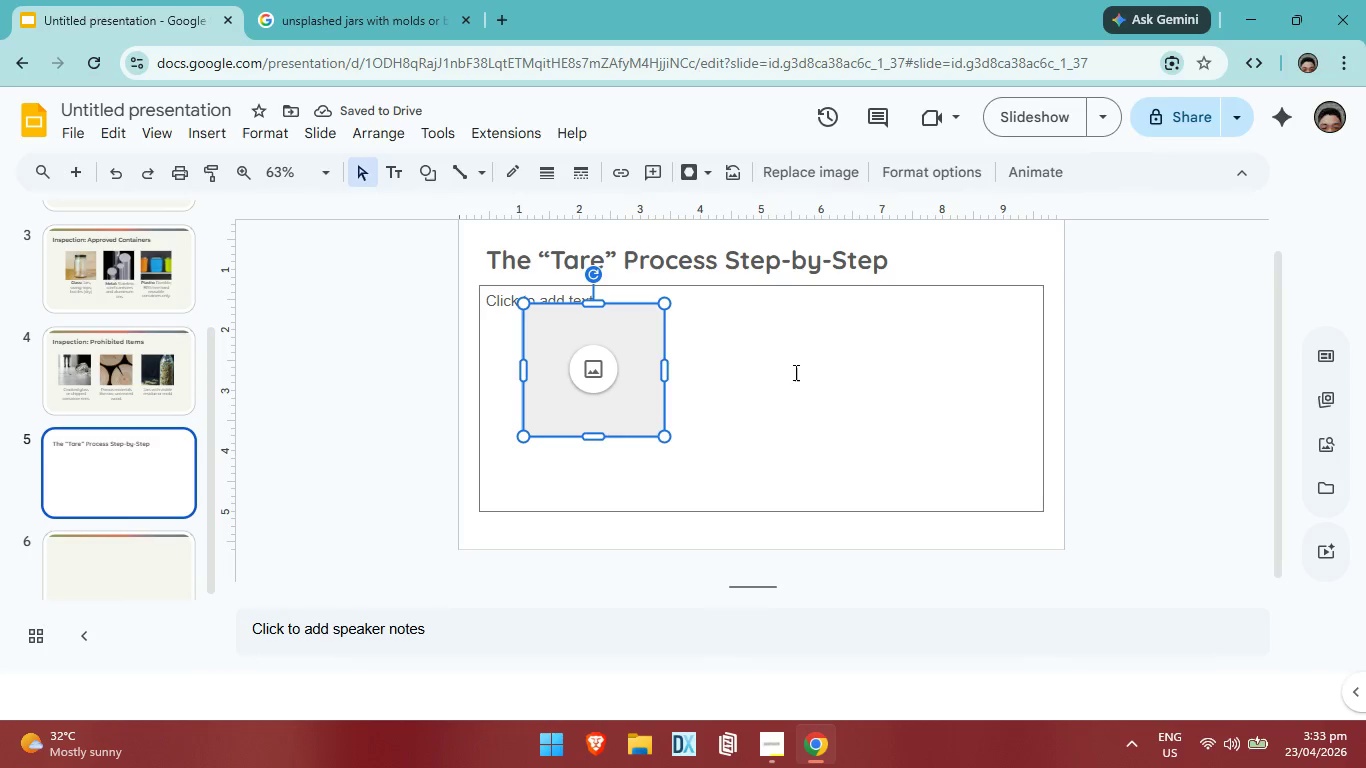 
double_click([601, 362])
 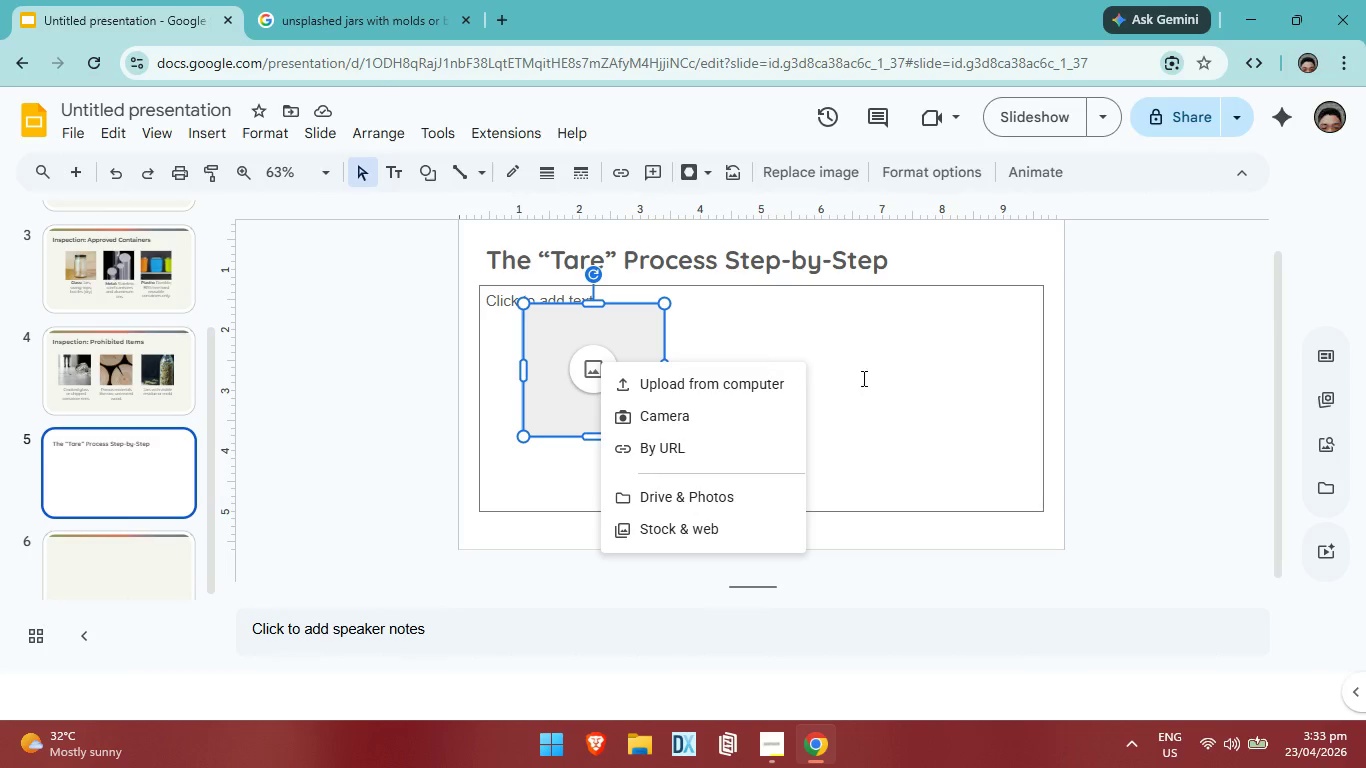 
left_click_drag(start_coordinate=[603, 374], to_coordinate=[601, 394])
 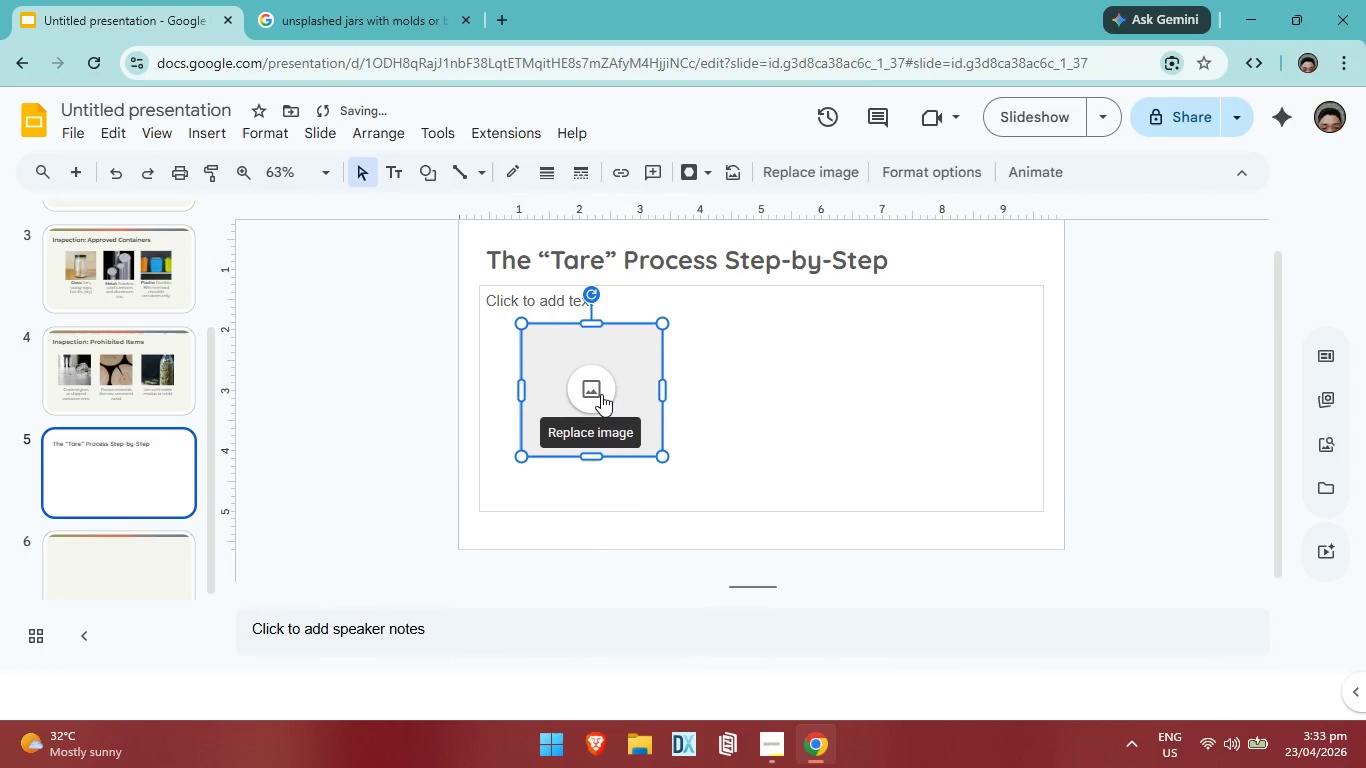 
left_click([601, 394])
 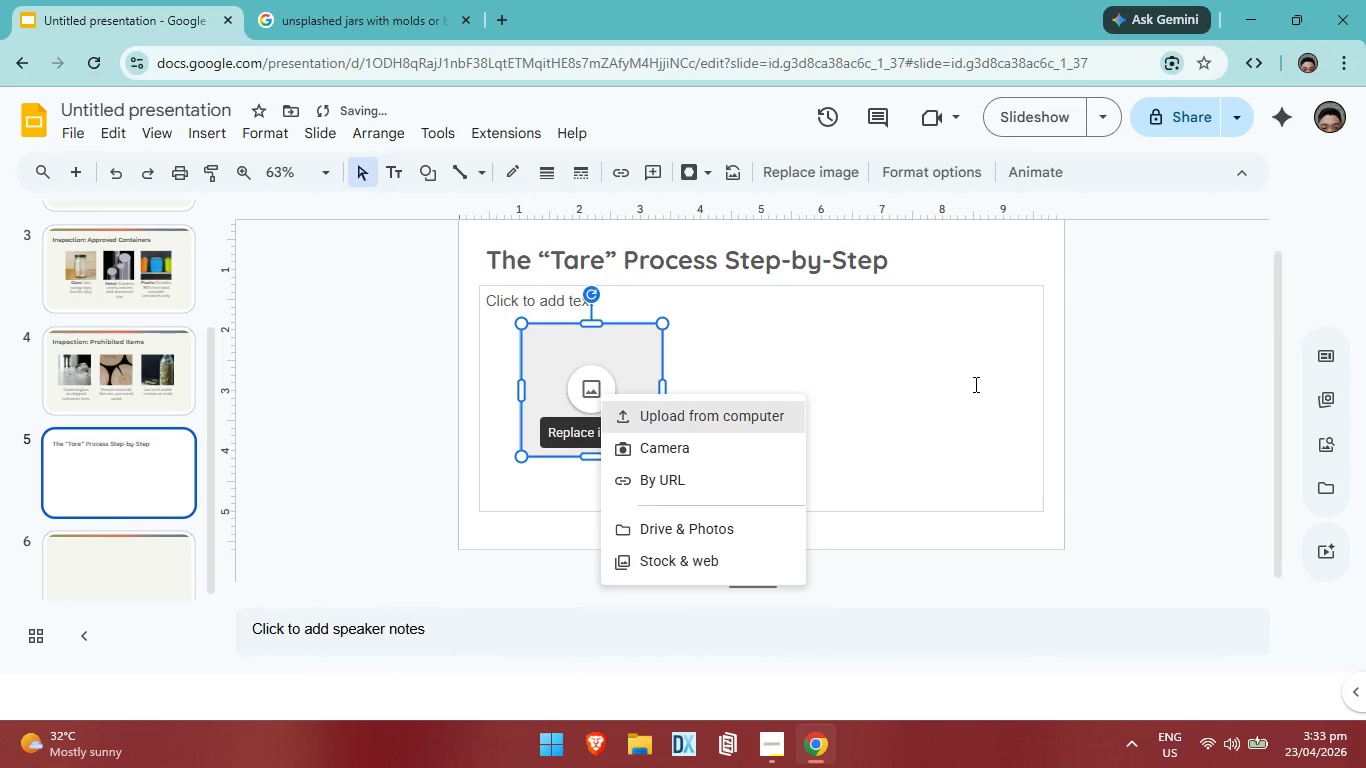 
left_click([976, 384])
 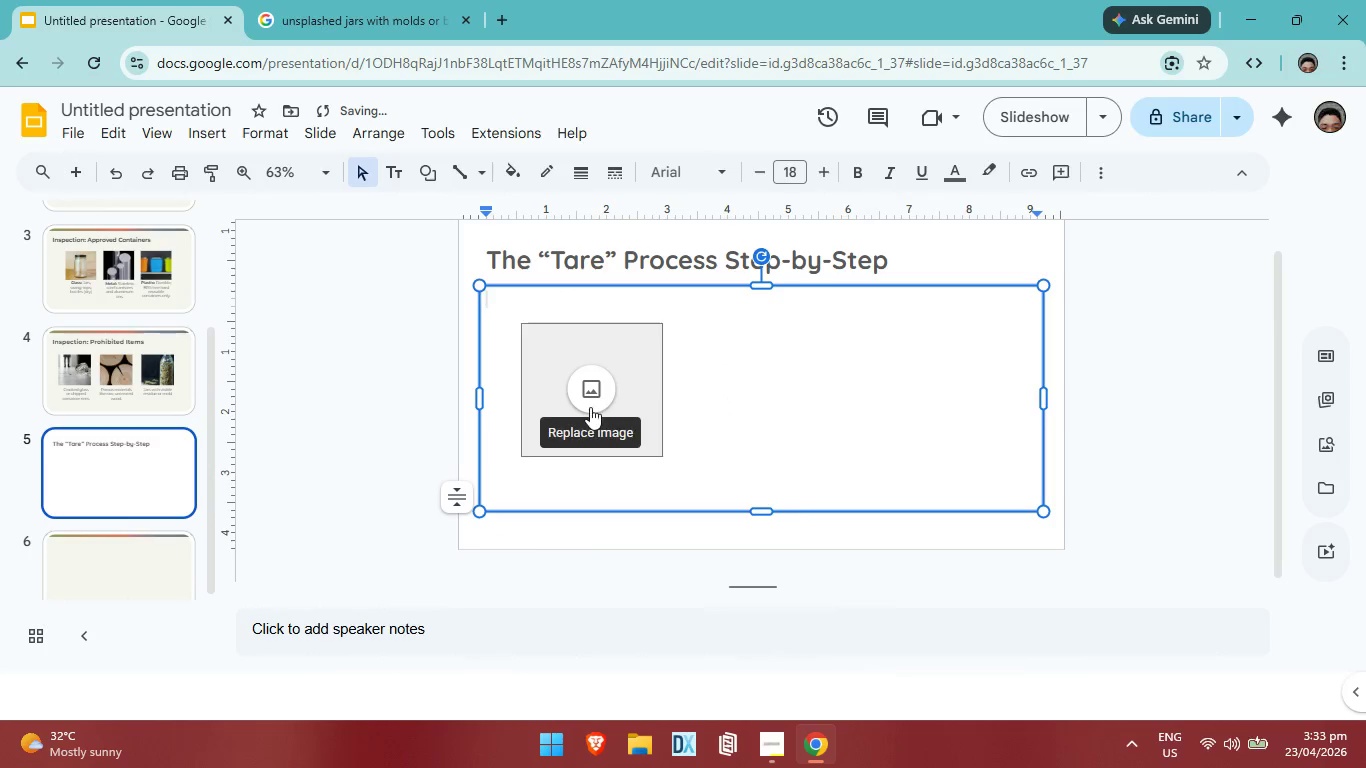 
left_click([590, 407])
 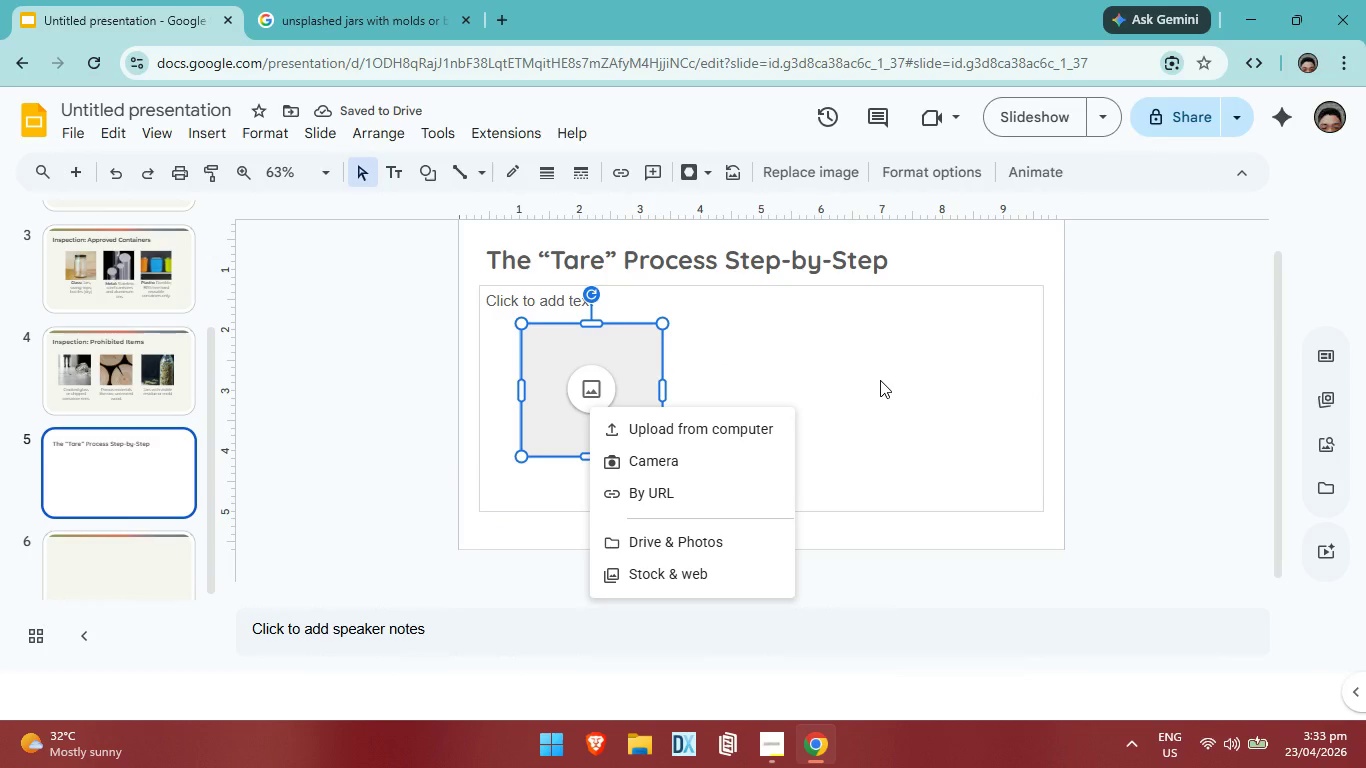 
left_click([880, 380])
 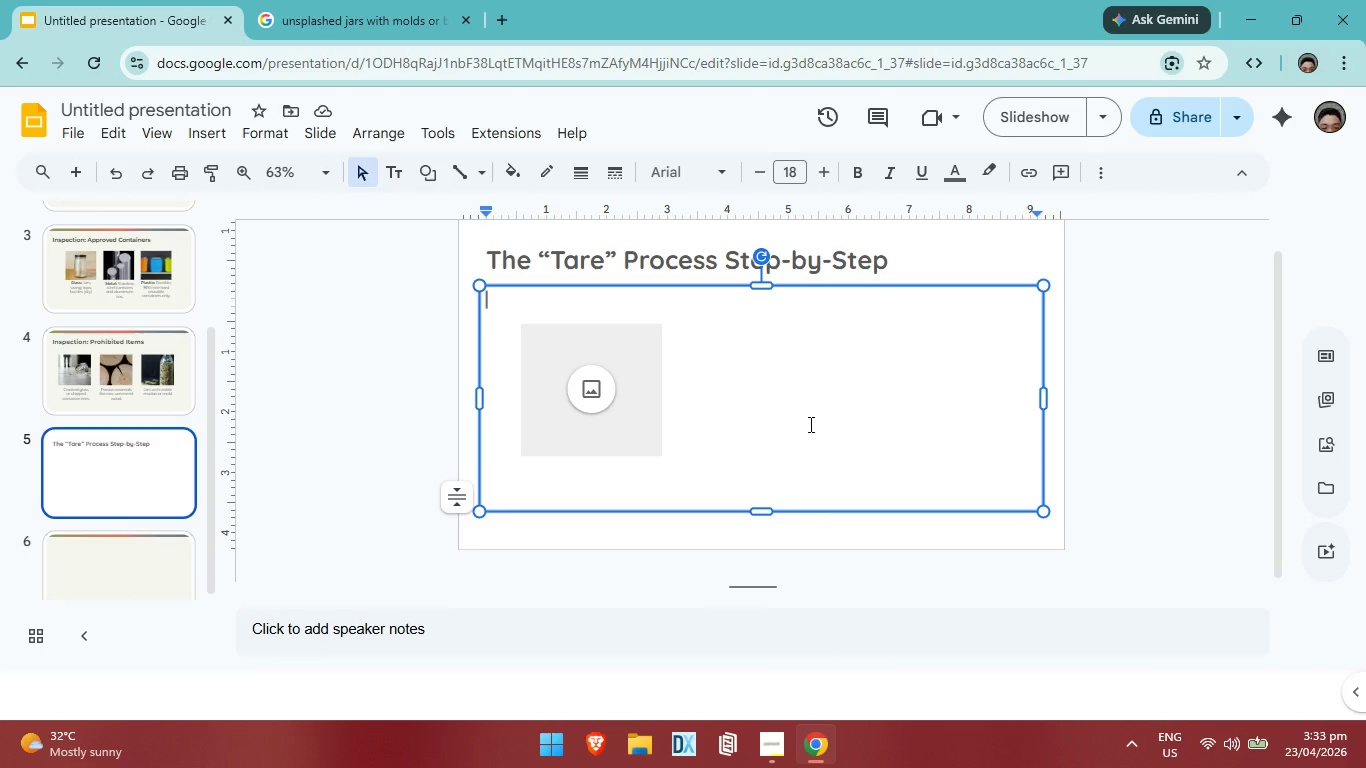 
wait(8.05)
 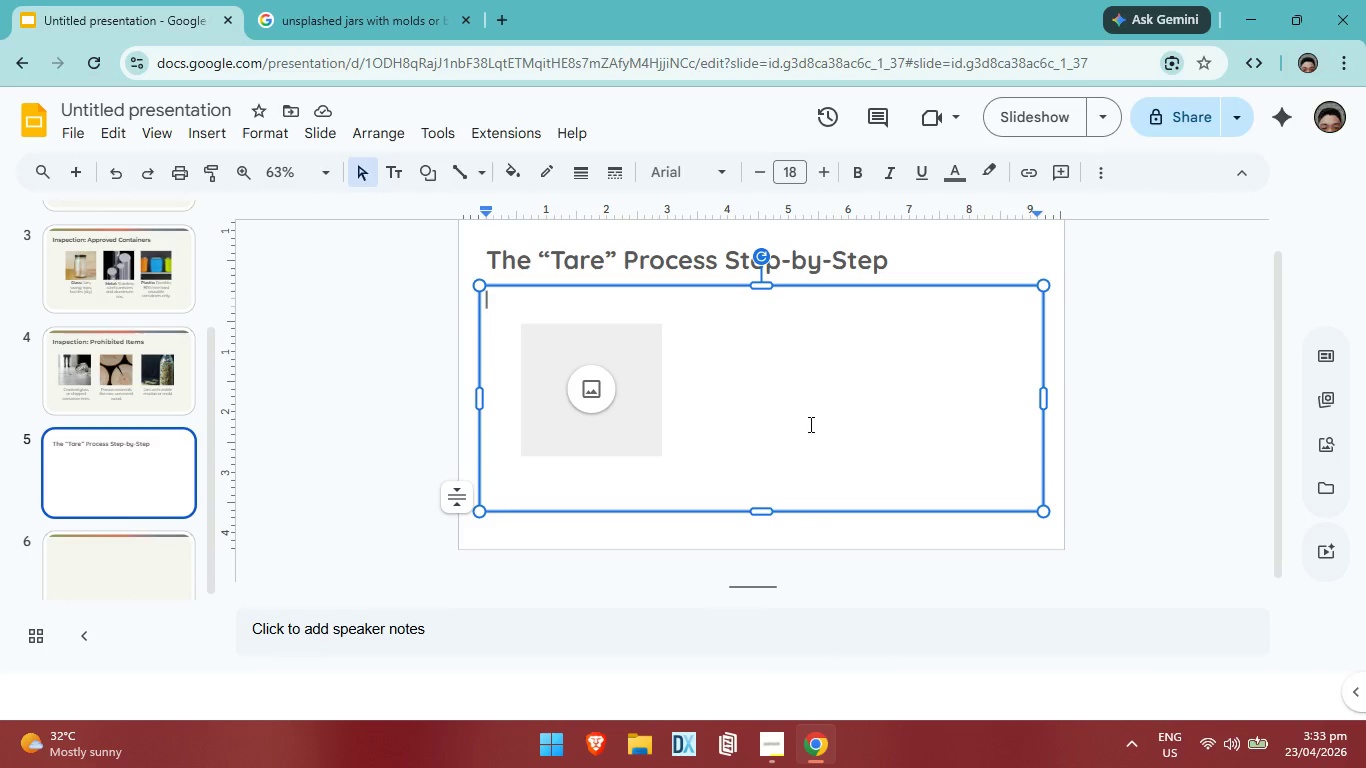 
left_click([609, 393])
 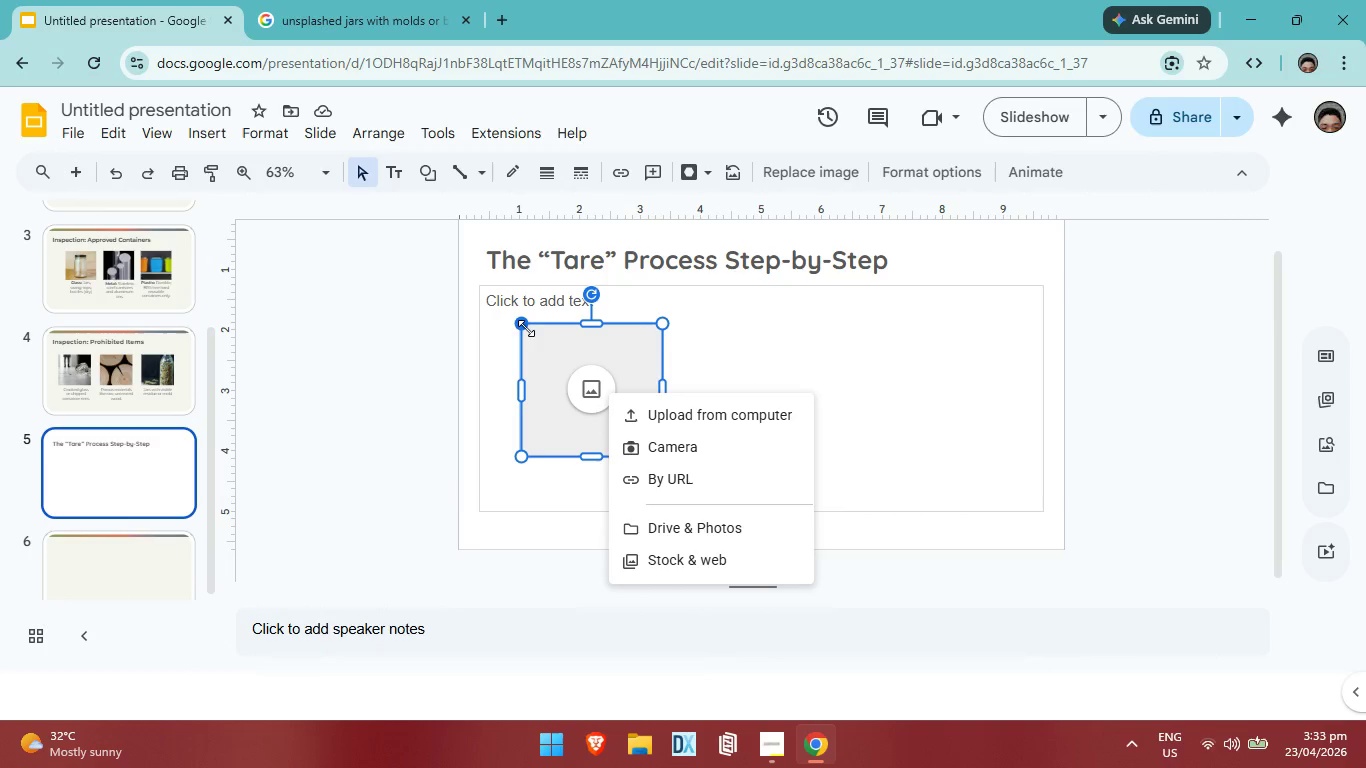 
left_click_drag(start_coordinate=[524, 324], to_coordinate=[516, 315])
 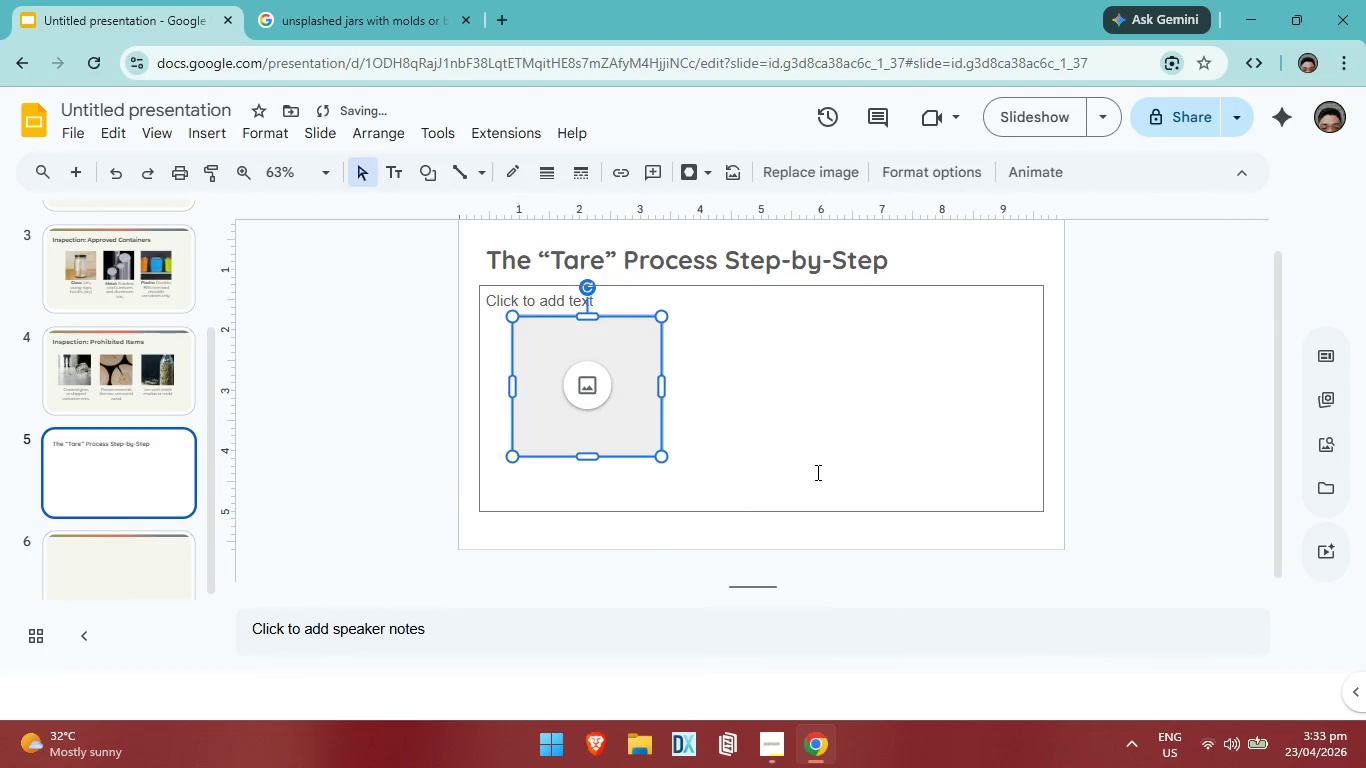 
left_click([816, 472])
 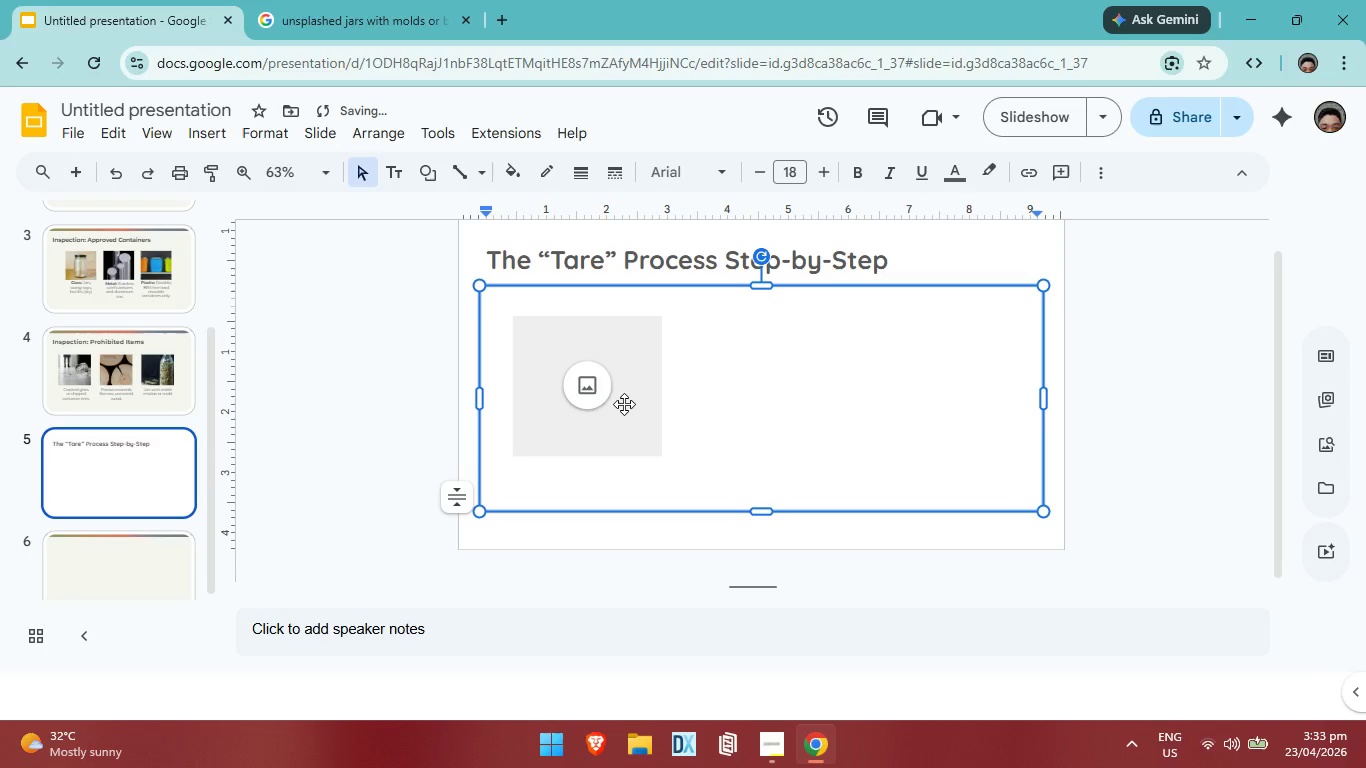 
left_click([625, 402])
 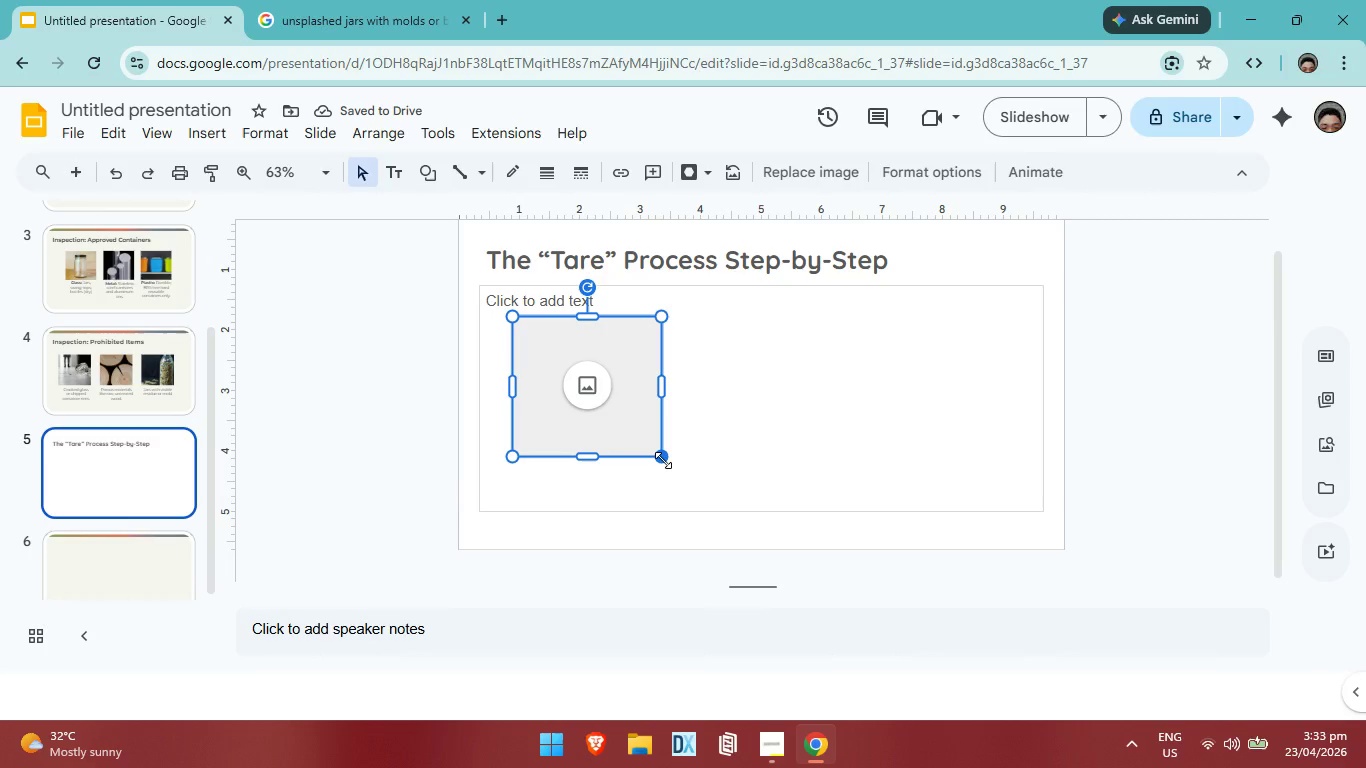 
left_click_drag(start_coordinate=[663, 460], to_coordinate=[672, 479])
 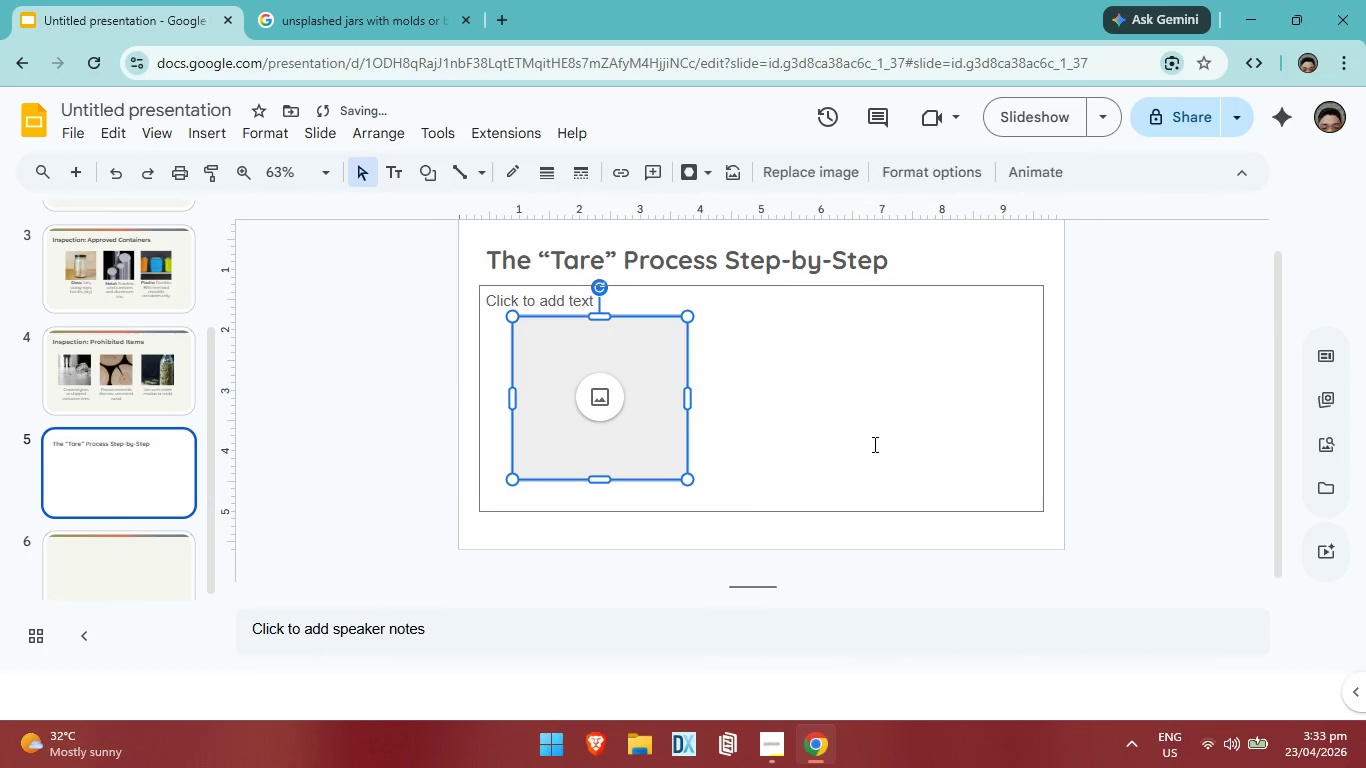 
left_click([873, 444])
 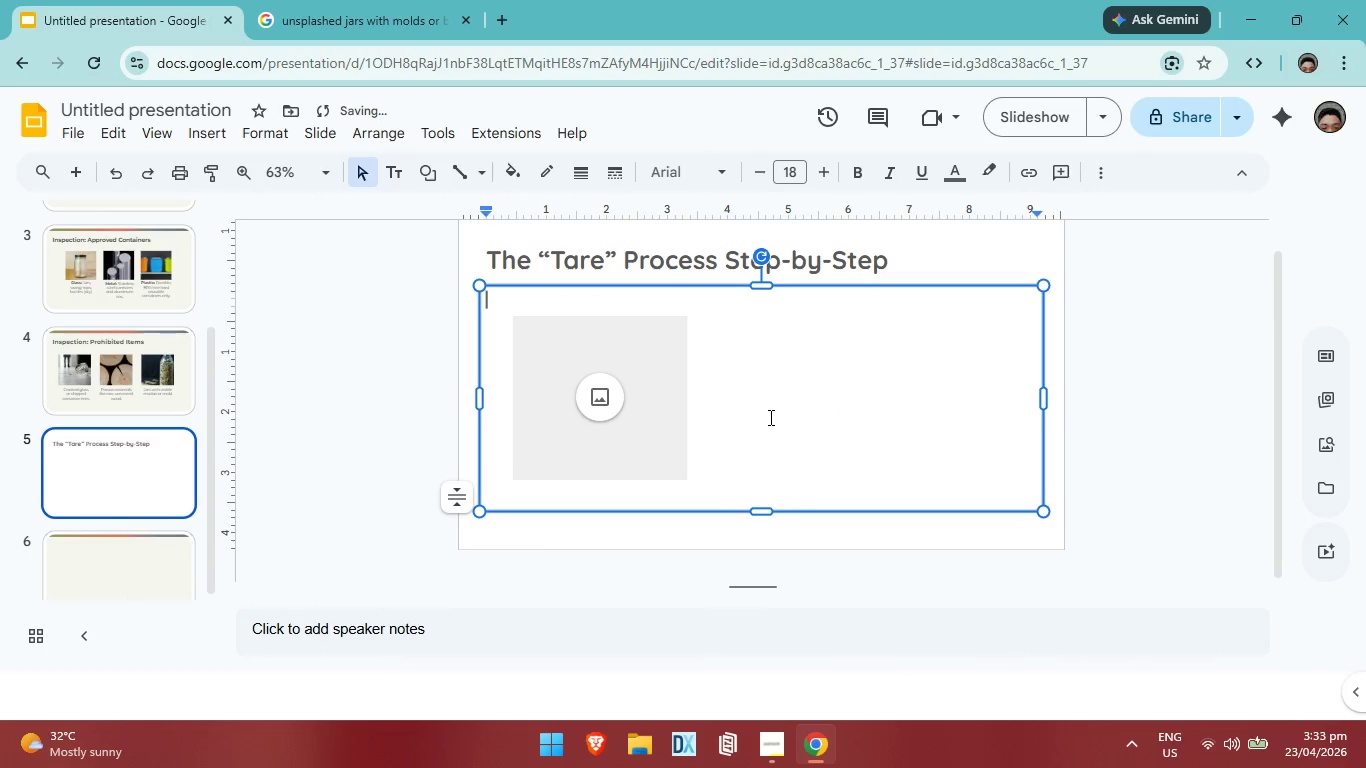 
left_click([768, 417])
 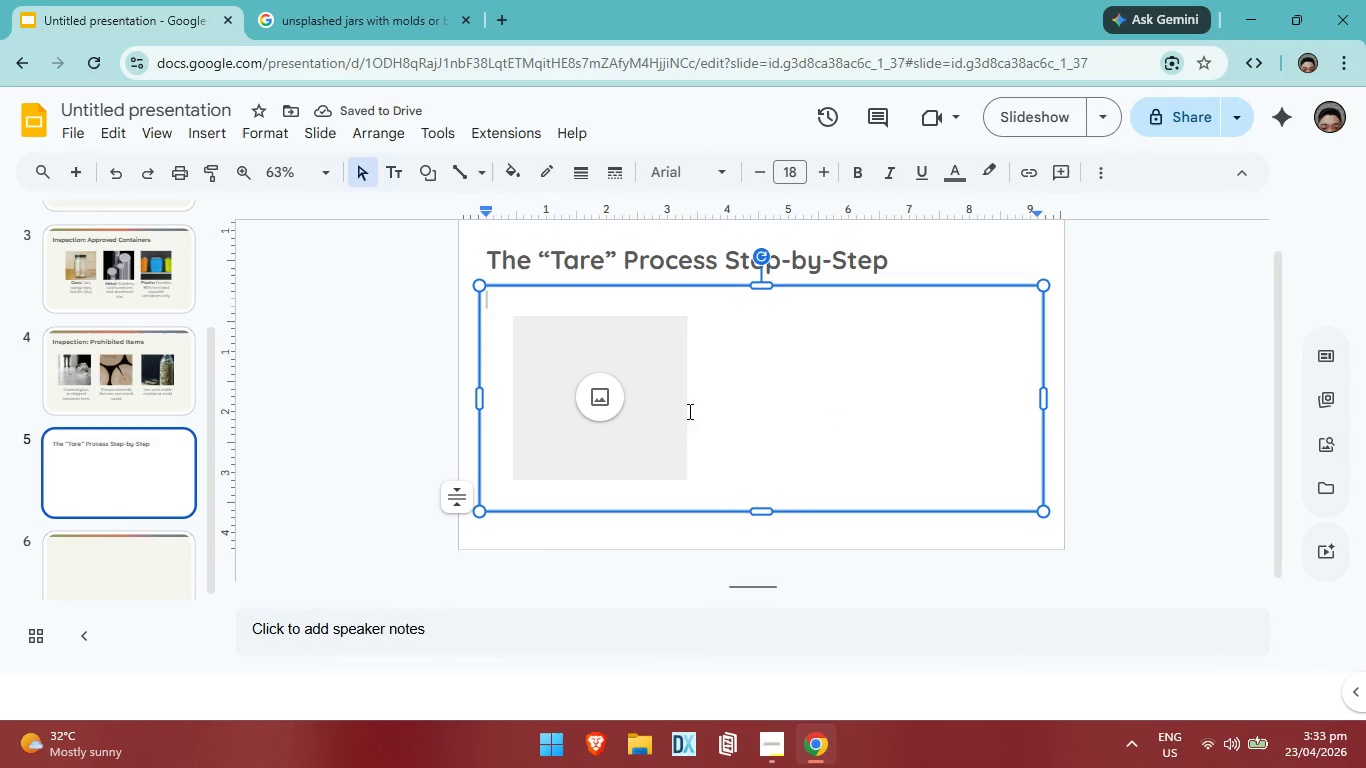 
left_click([686, 411])
 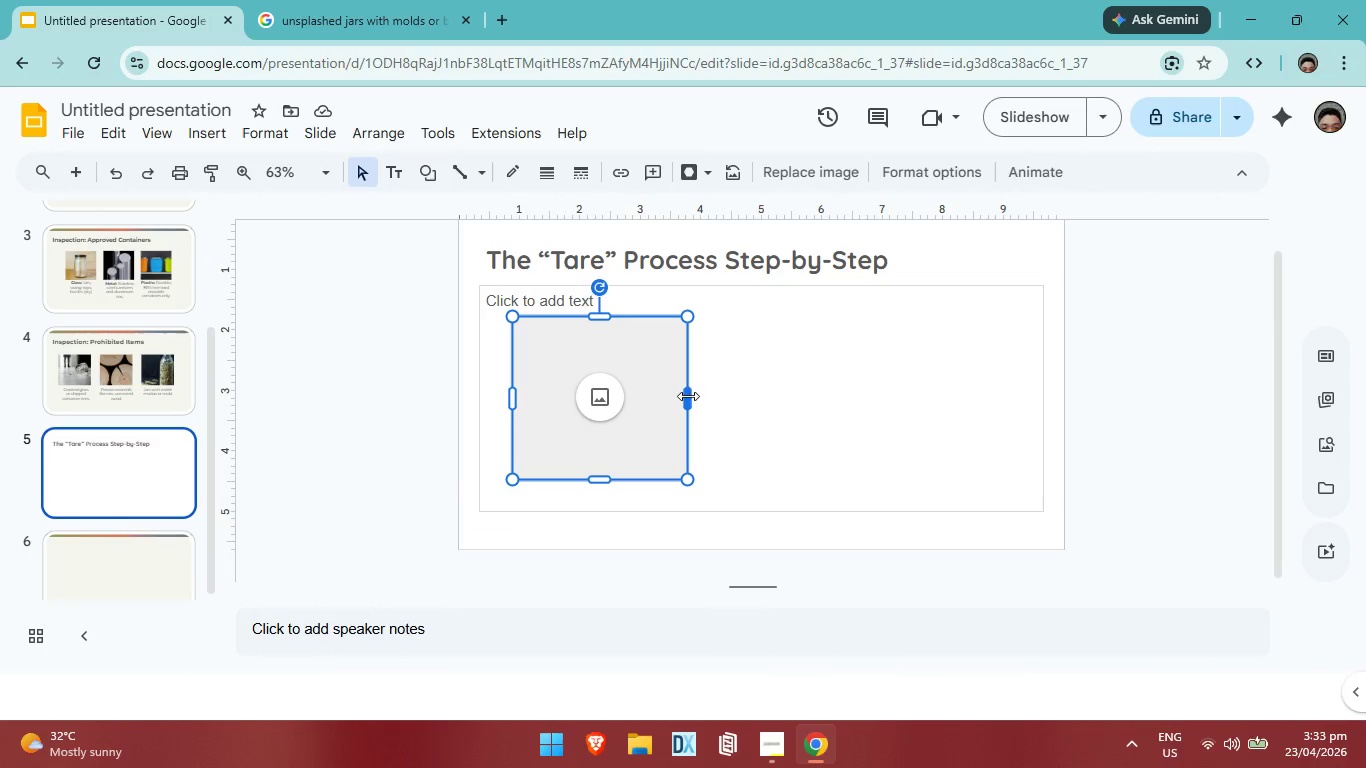 
double_click([688, 396])
 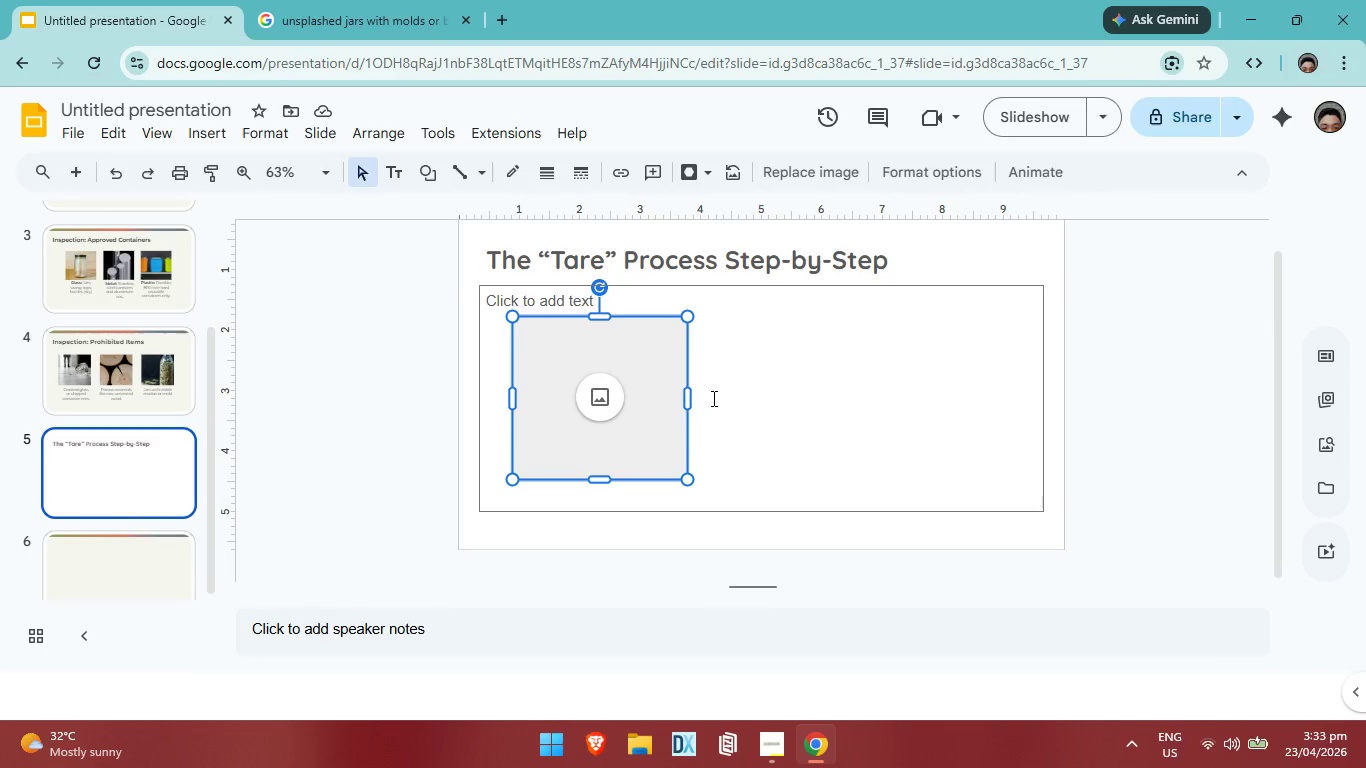 
left_click_drag(start_coordinate=[689, 397], to_coordinate=[675, 400])
 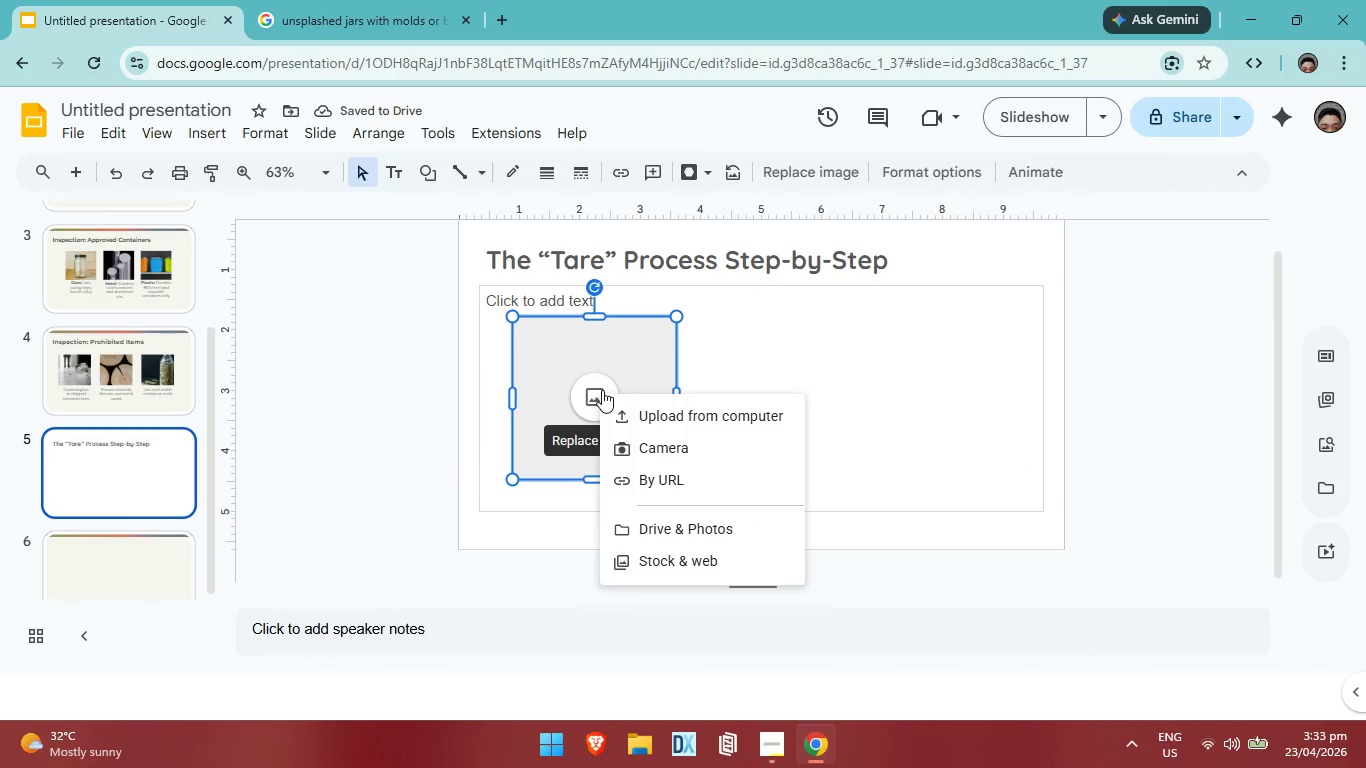 
key(ArrowLeft)
 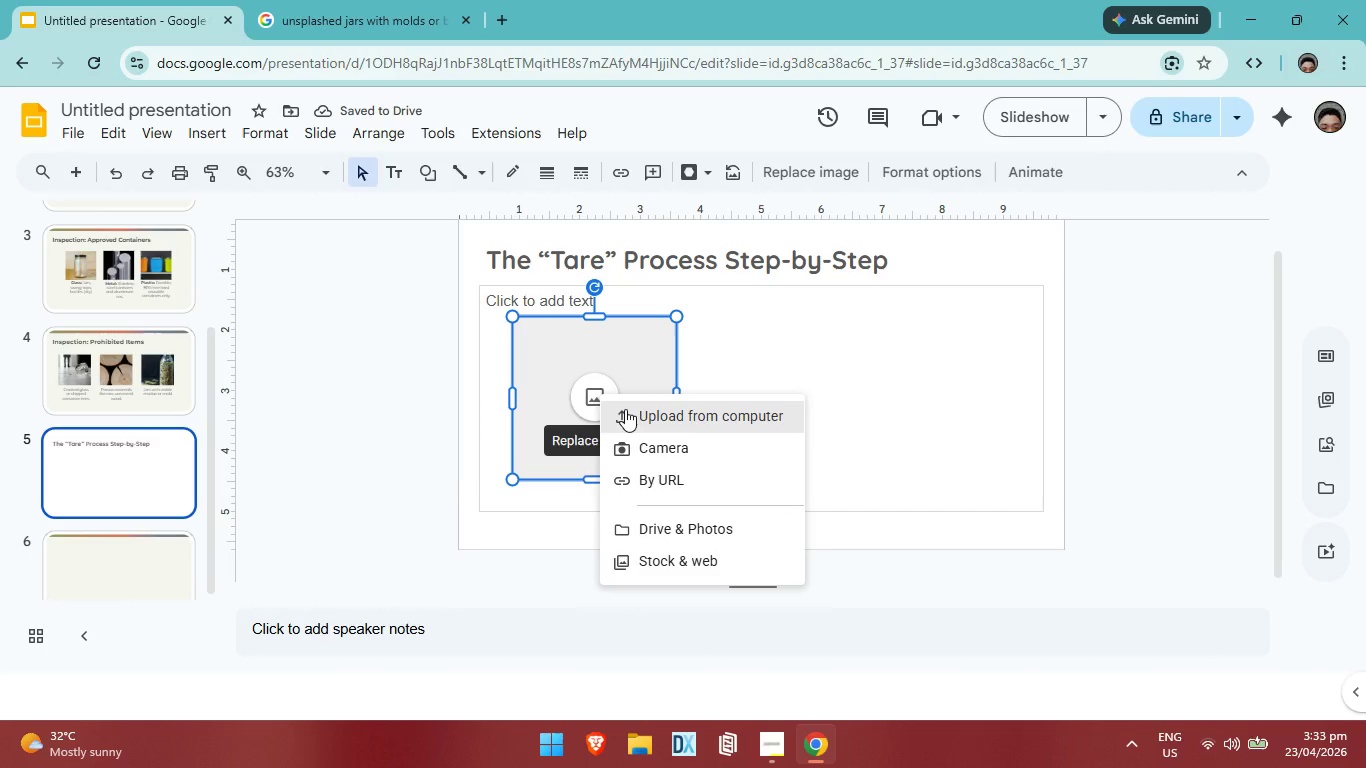 
hold_key(key=ArrowLeft, duration=0.81)
 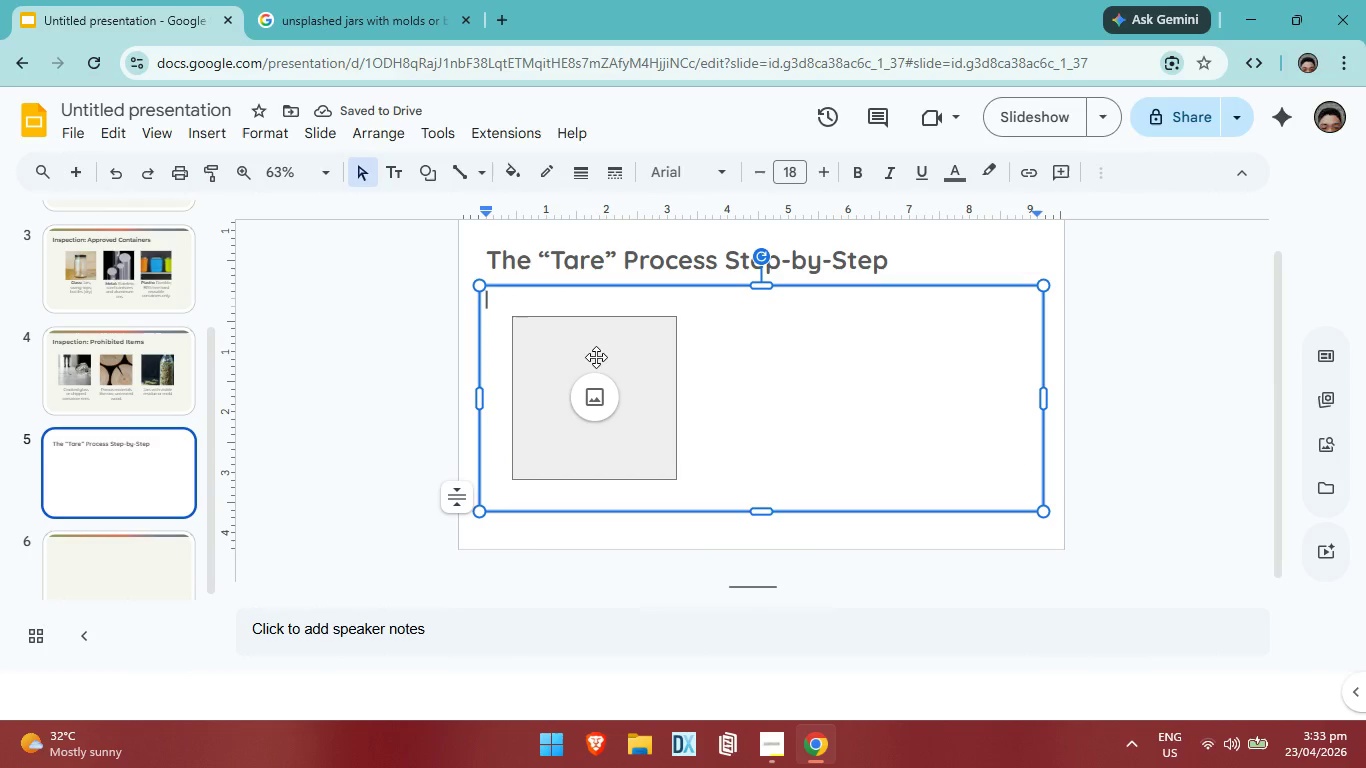 
double_click([595, 358])
 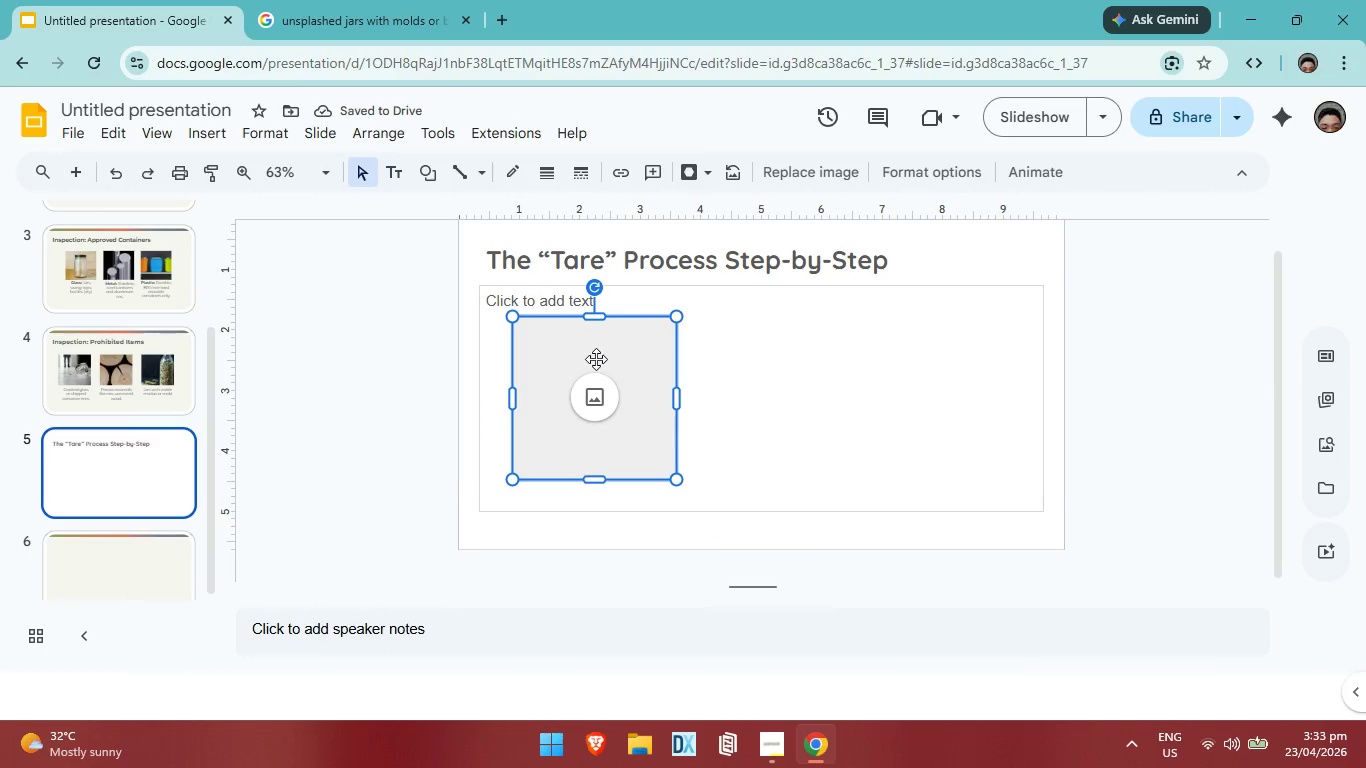 
hold_key(key=ArrowLeft, duration=0.58)
 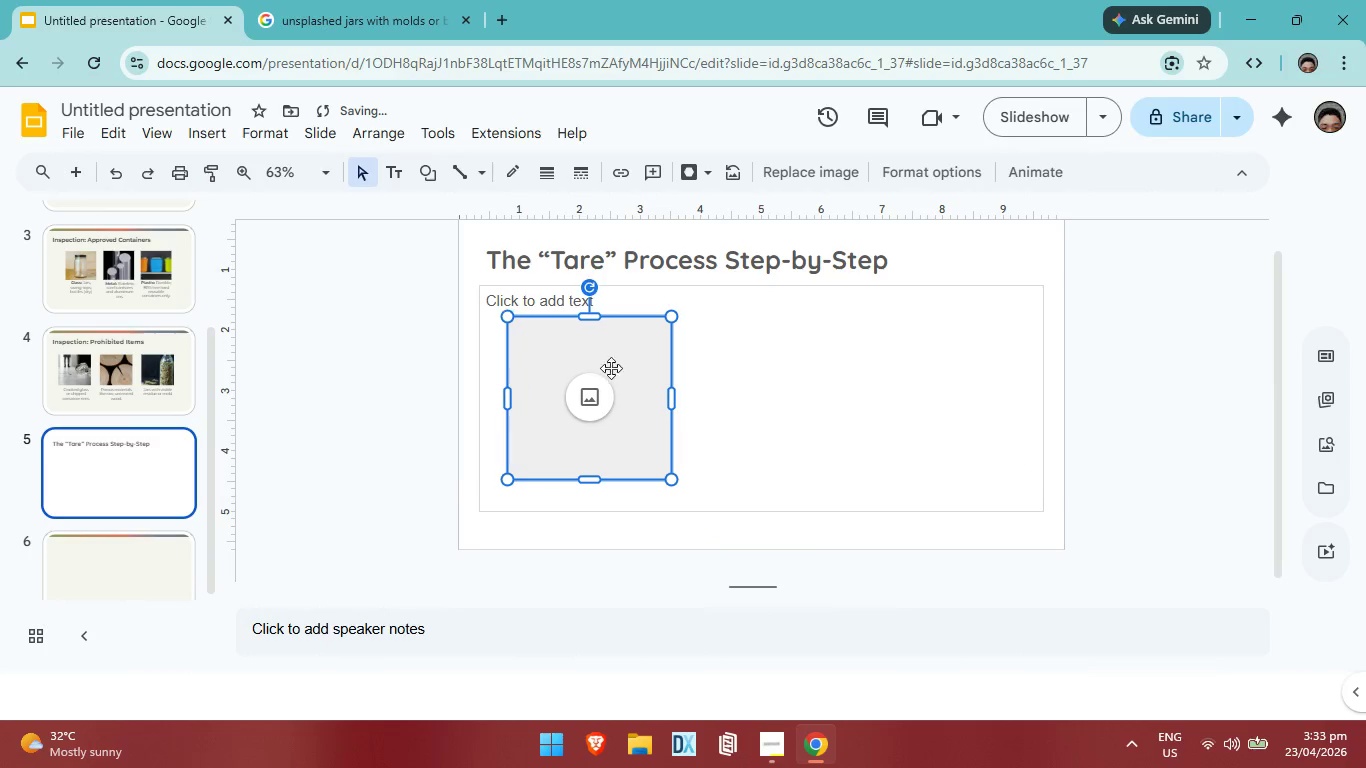 
key(ArrowLeft)
 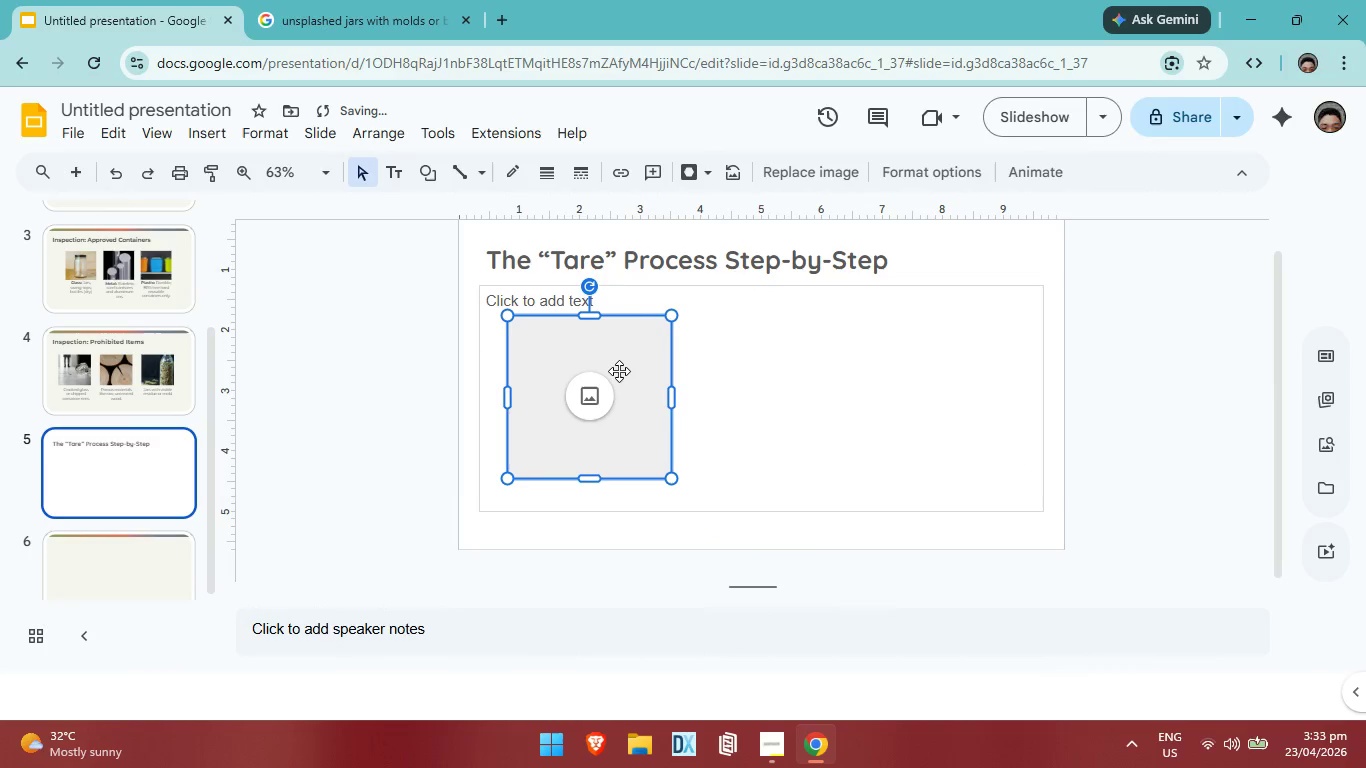 
key(ArrowUp)
 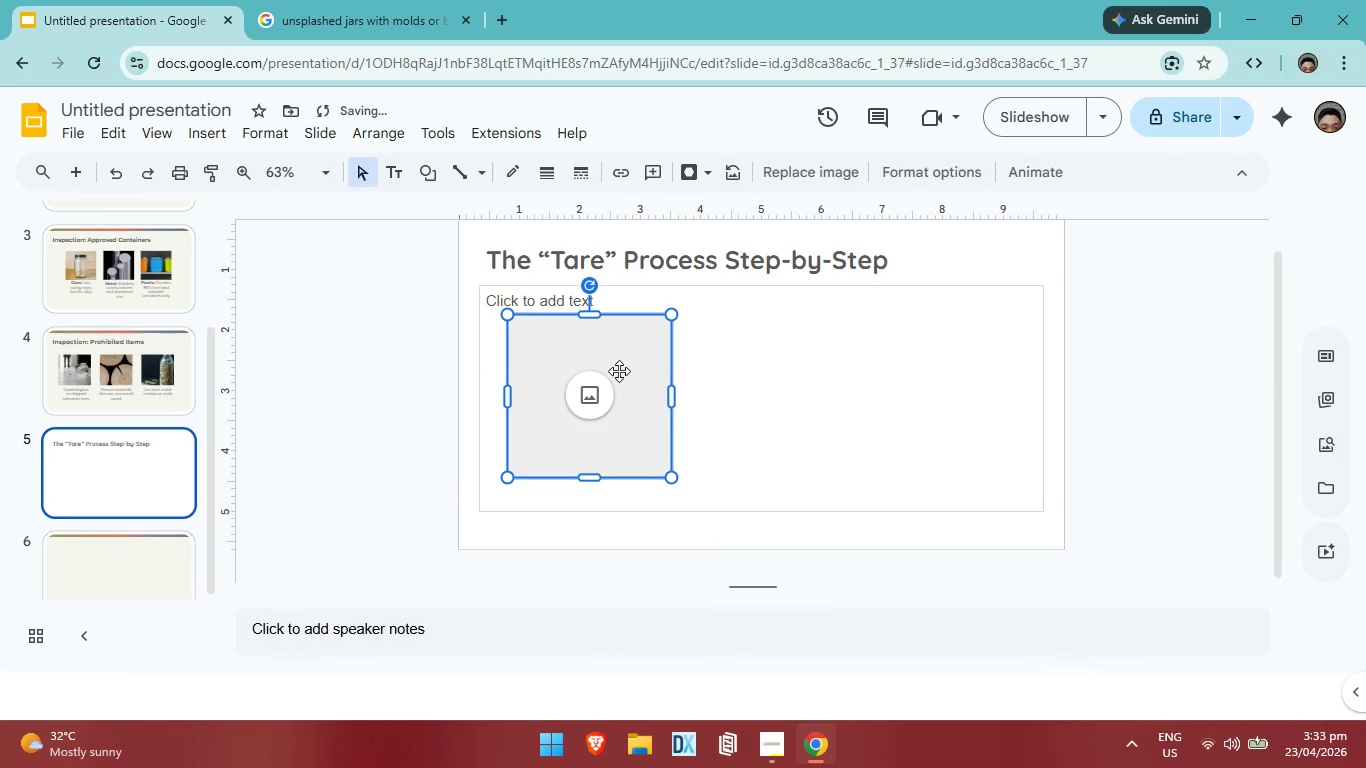 
key(ArrowUp)
 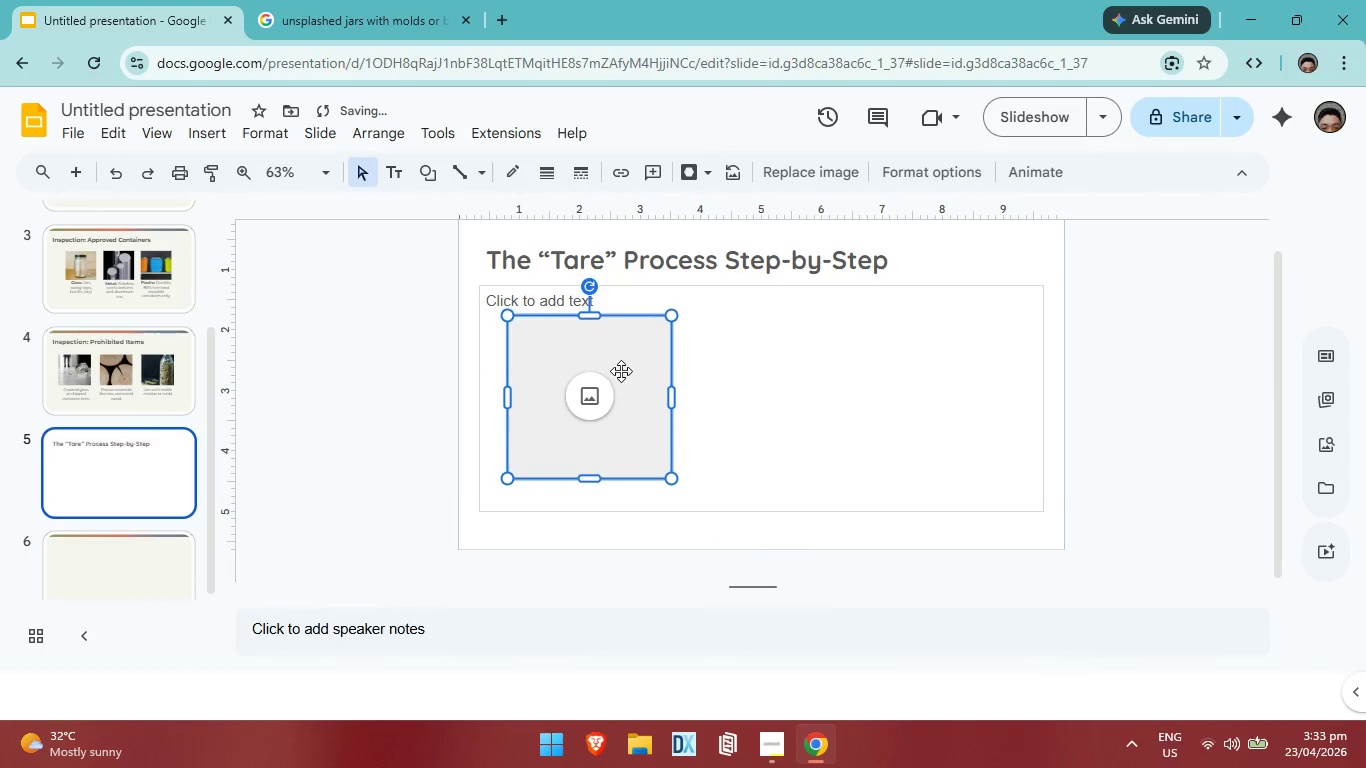 
key(ArrowDown)
 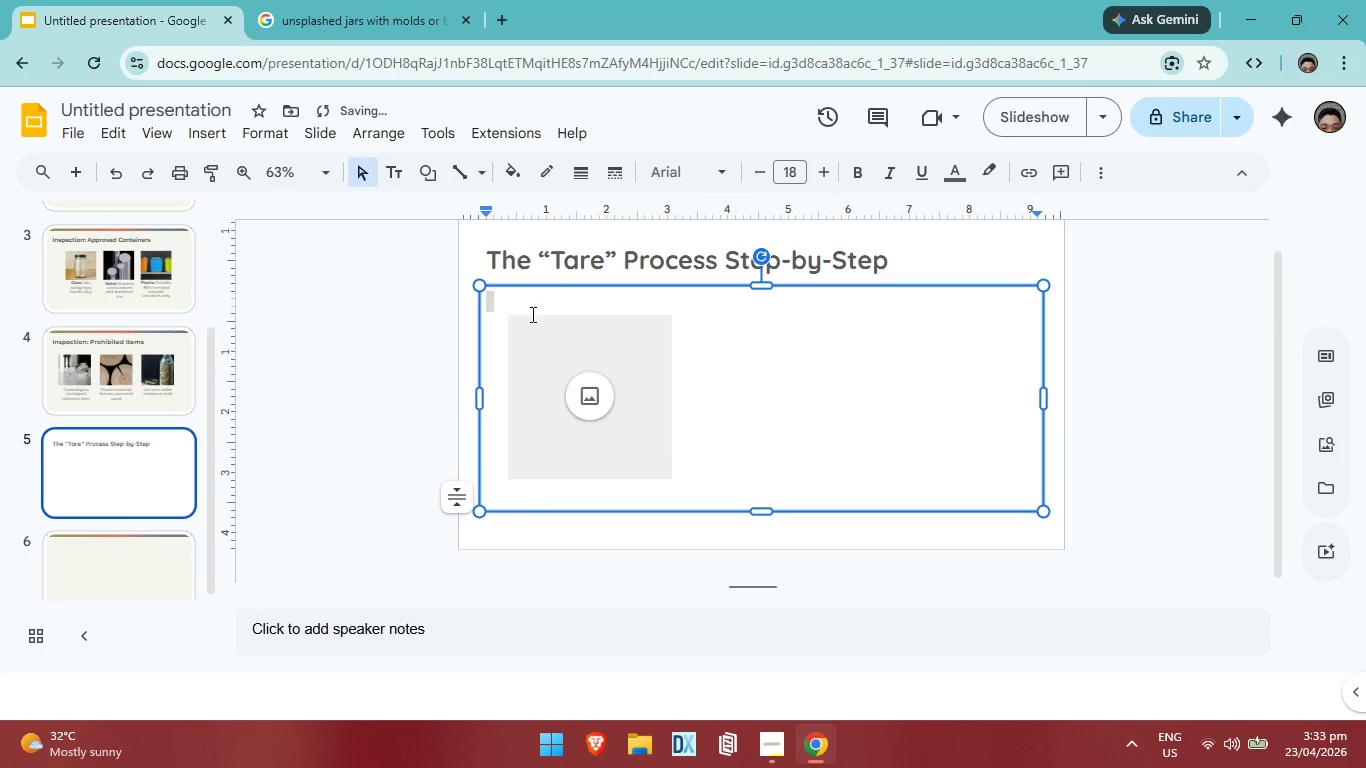 
left_click([501, 308])
 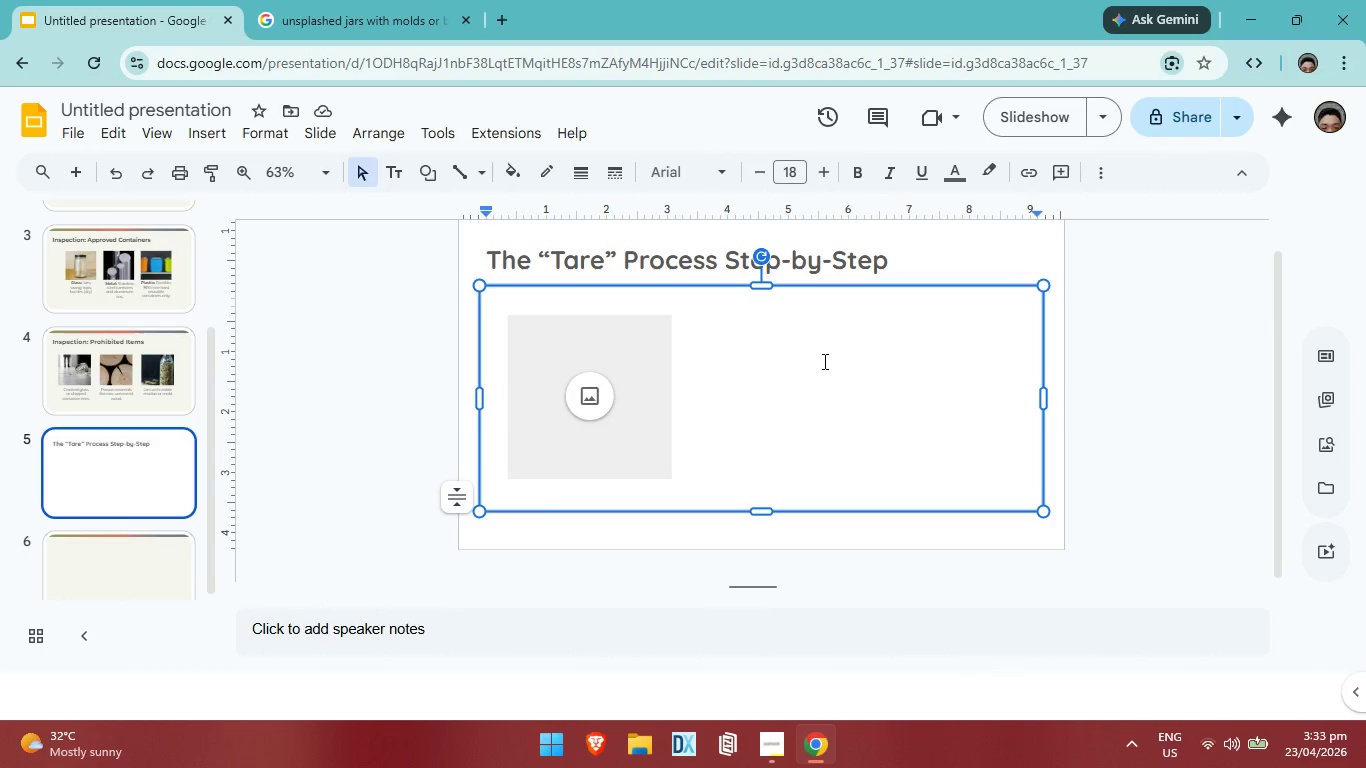 
wait(11.02)
 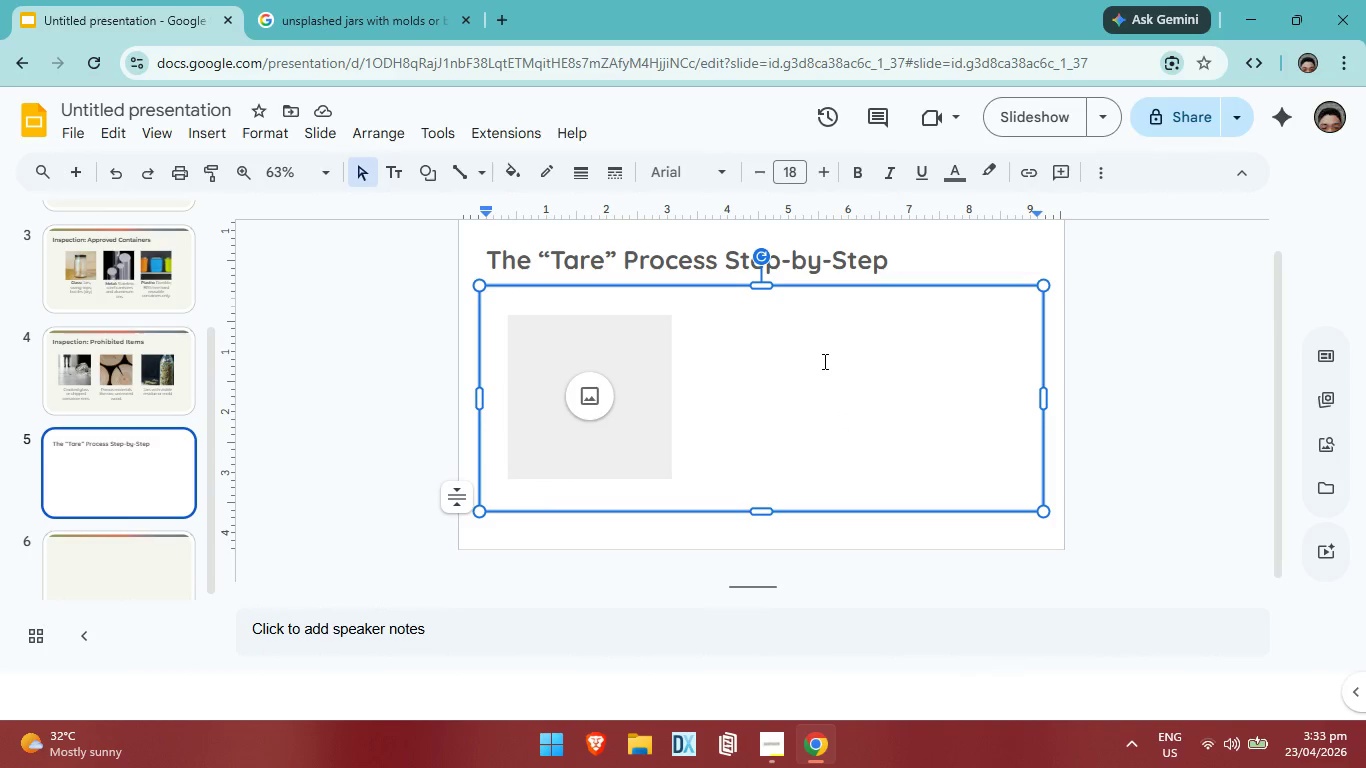 
left_click([724, 330])
 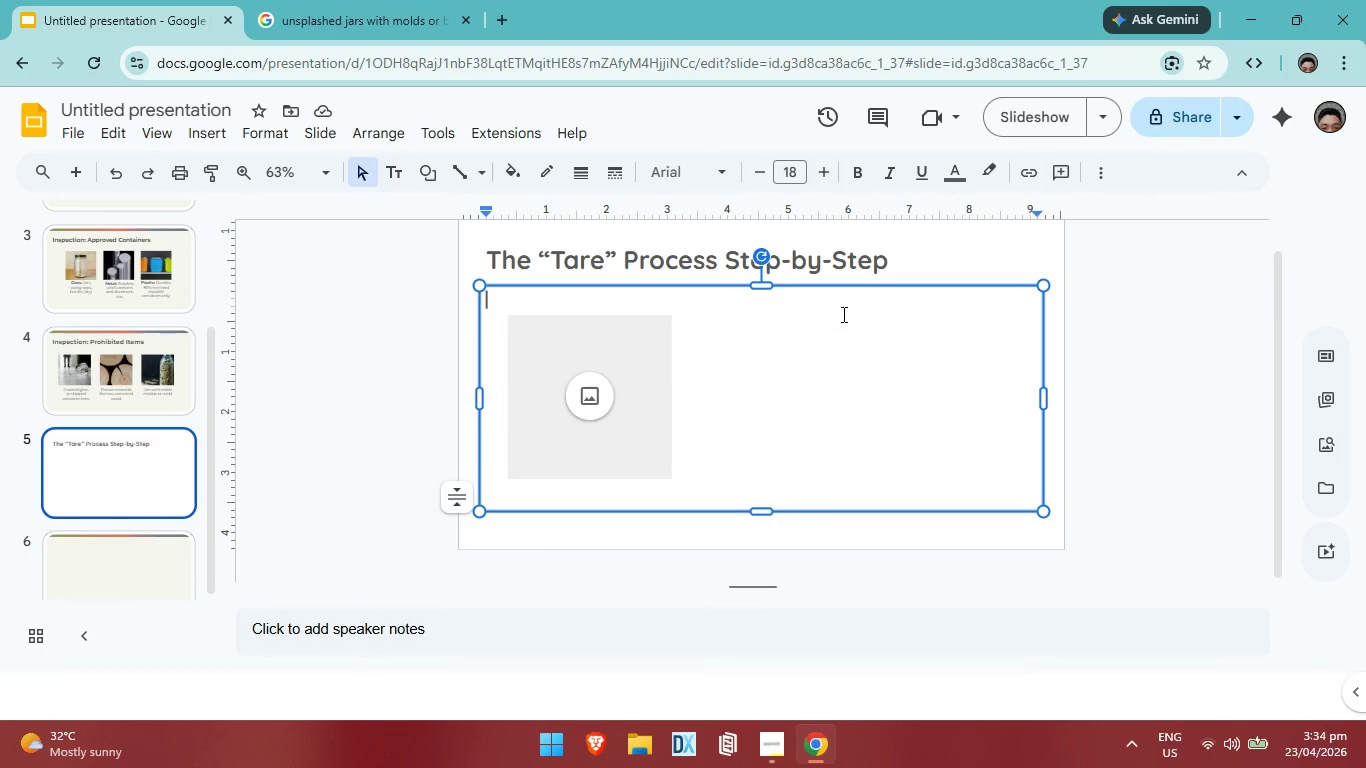 
left_click([942, 264])
 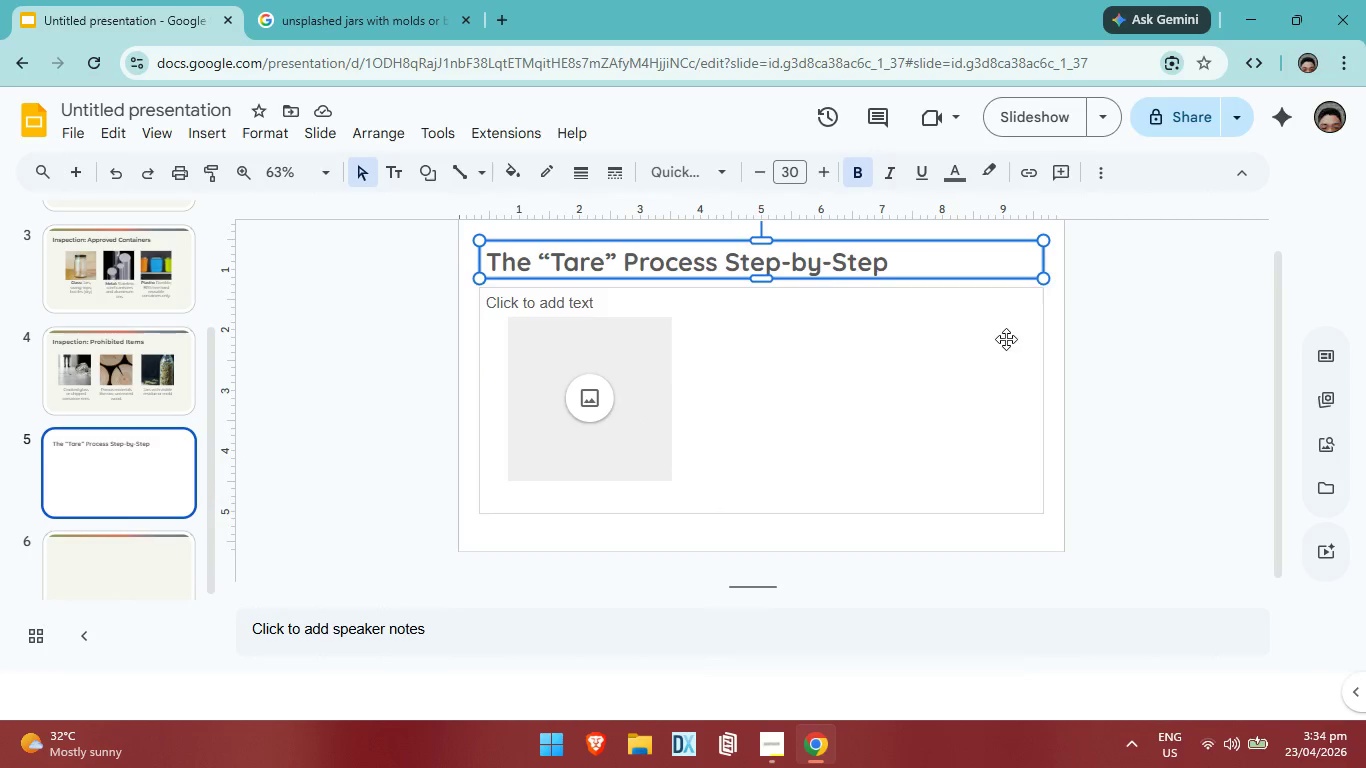 
scroll: coordinate [1006, 339], scroll_direction: none, amount: 0.0
 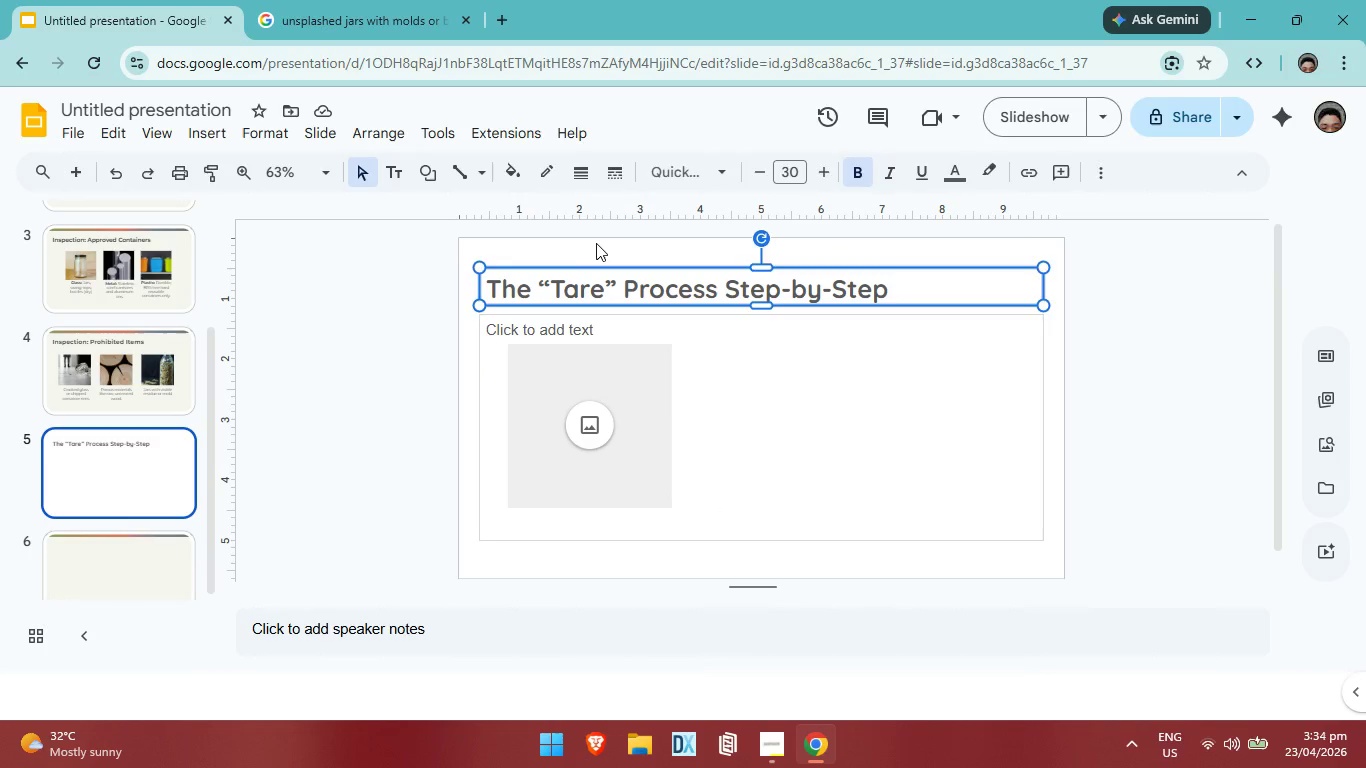 
left_click([596, 243])
 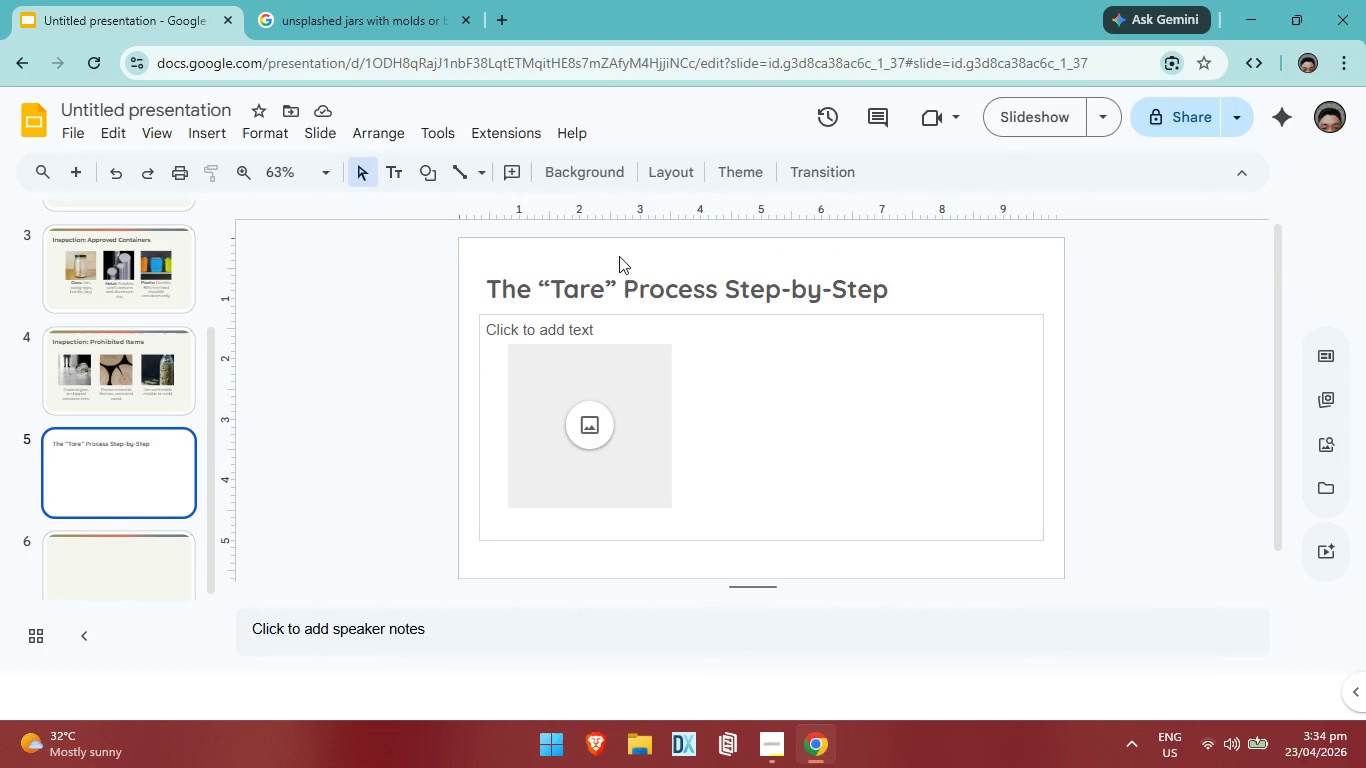 
left_click([616, 256])
 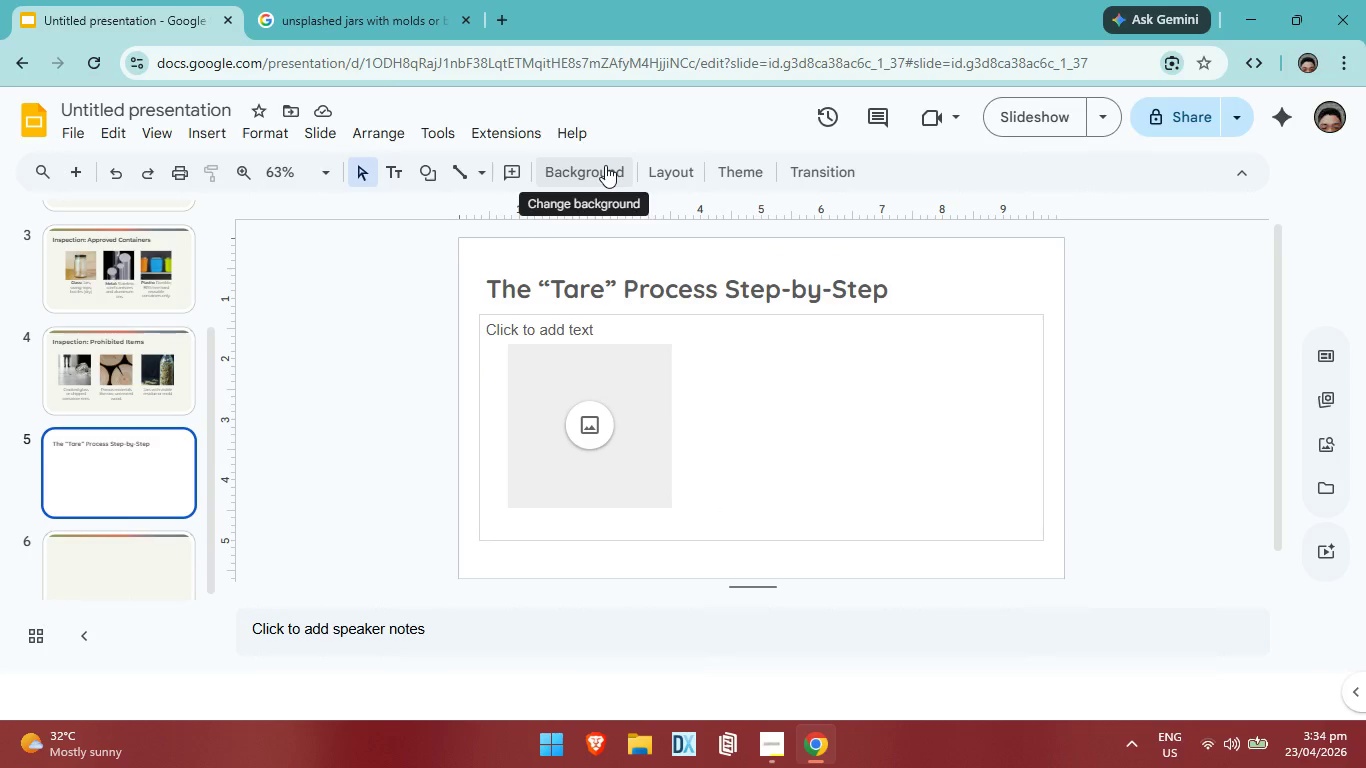 
left_click([605, 165])
 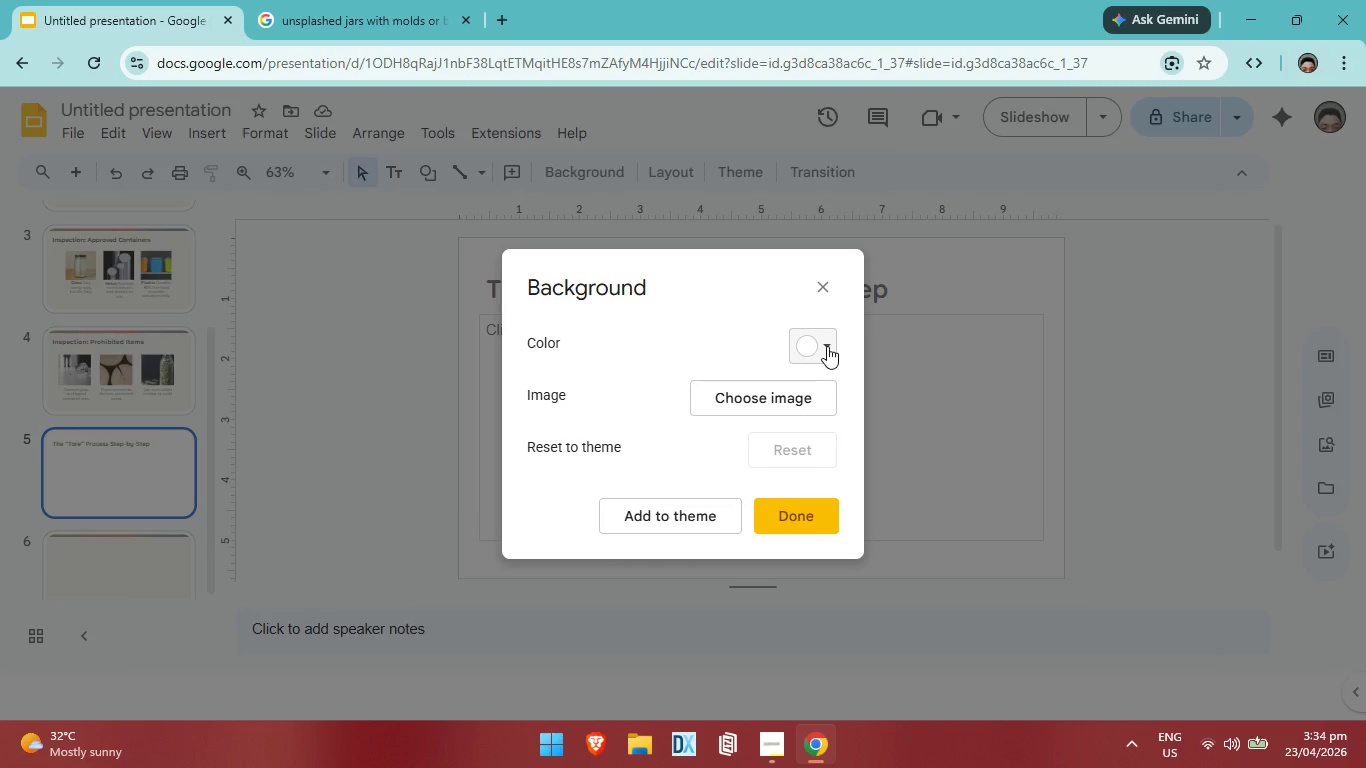 
left_click([827, 346])
 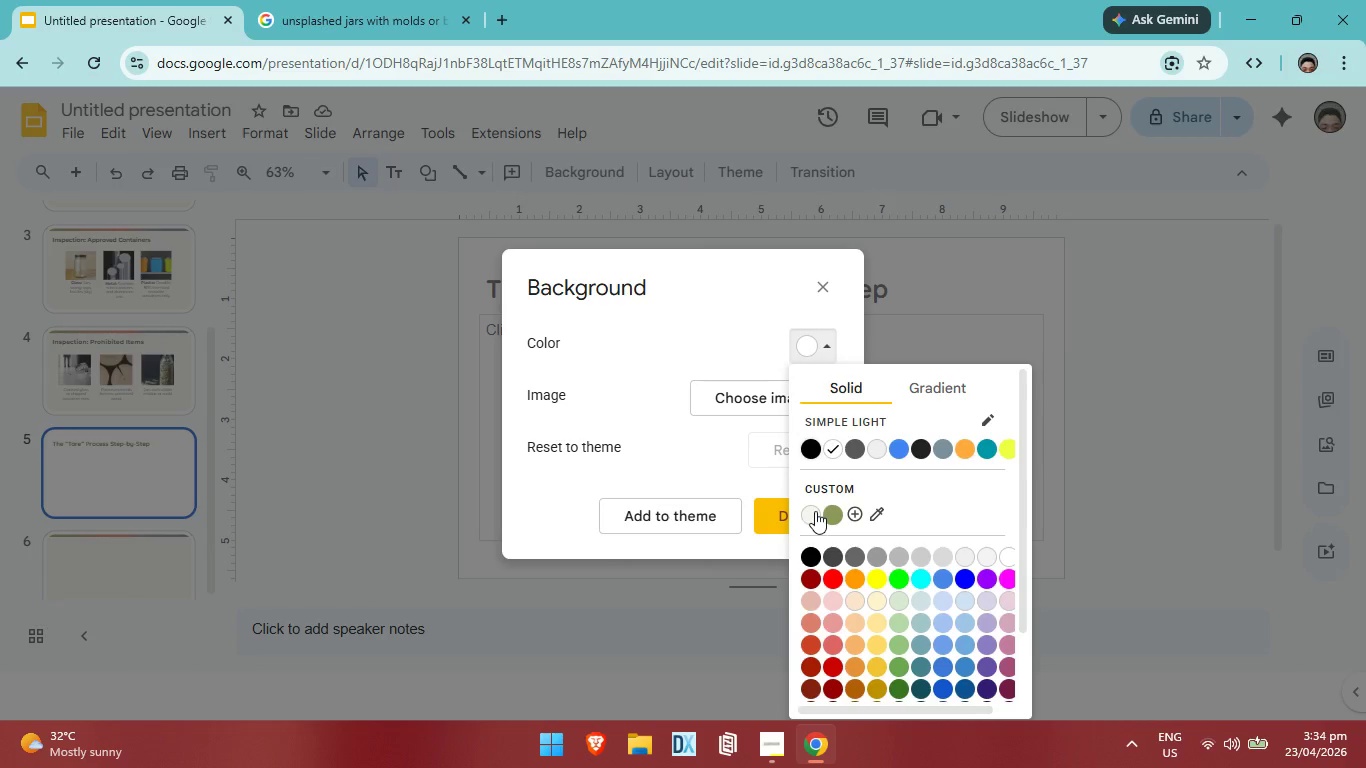 
left_click([815, 504])
 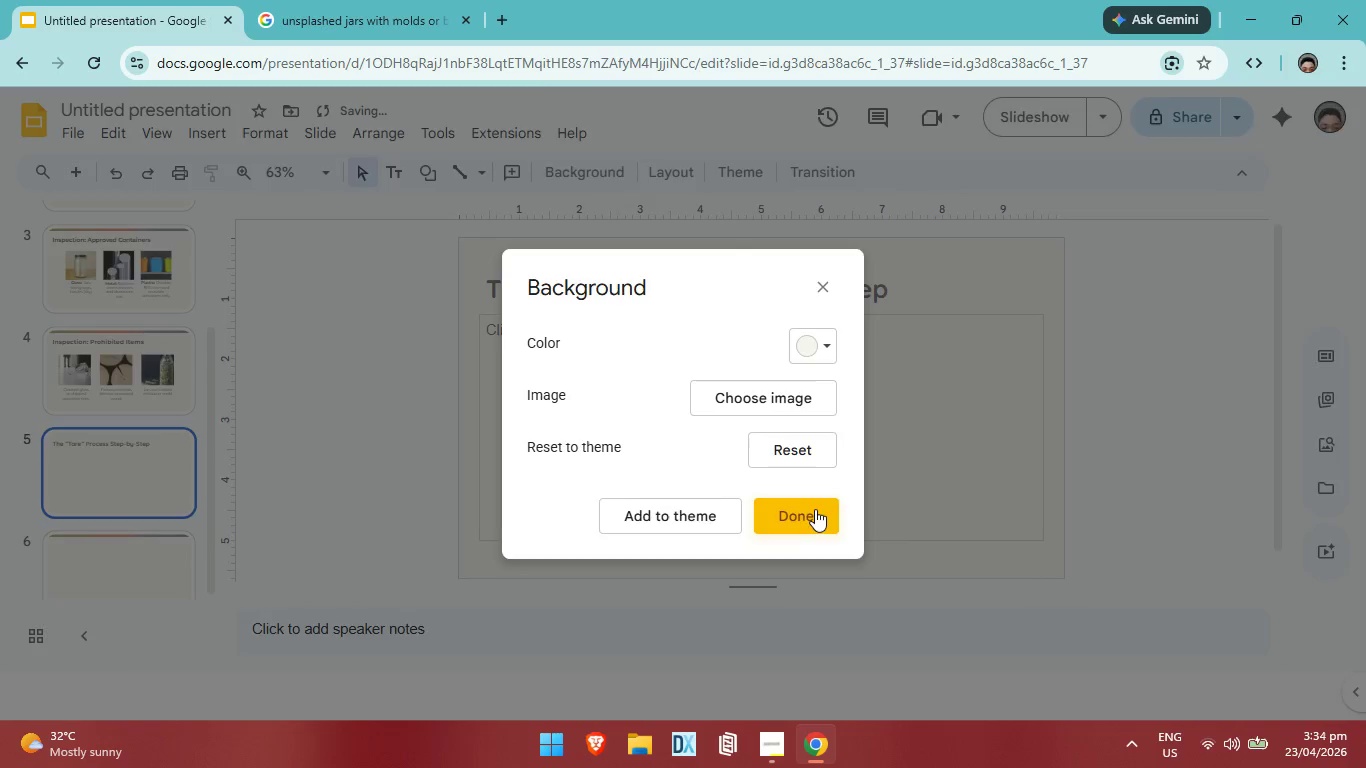 
left_click([815, 509])
 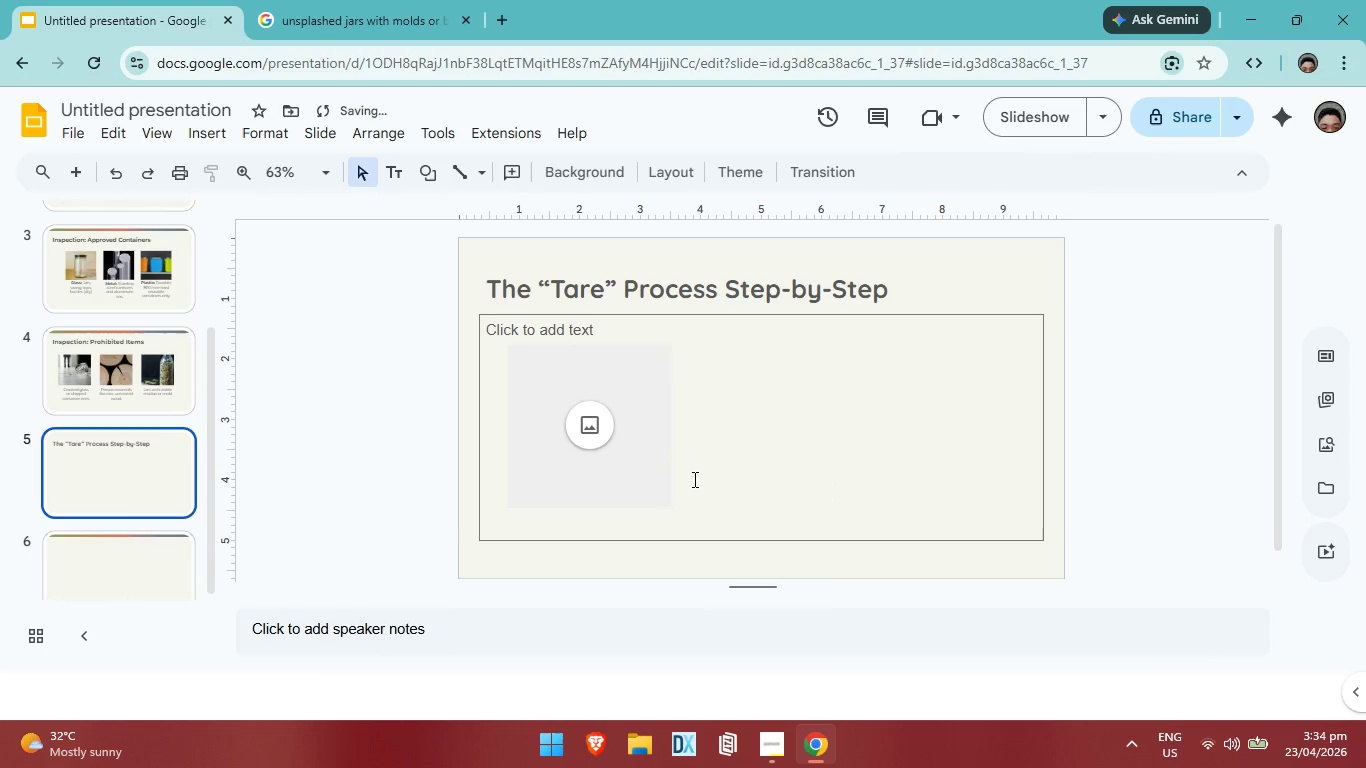 
scroll: coordinate [682, 333], scroll_direction: up, amount: 7.0
 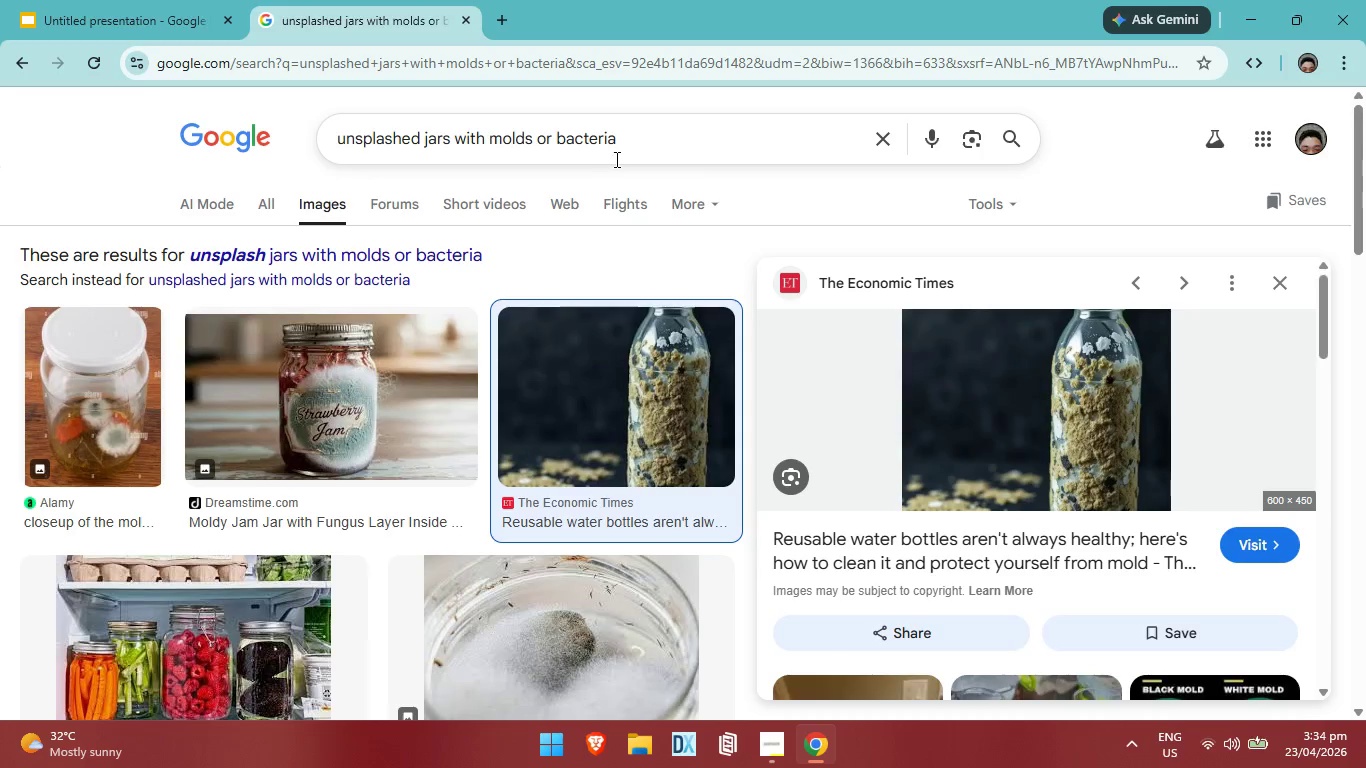 
left_click([627, 152])
 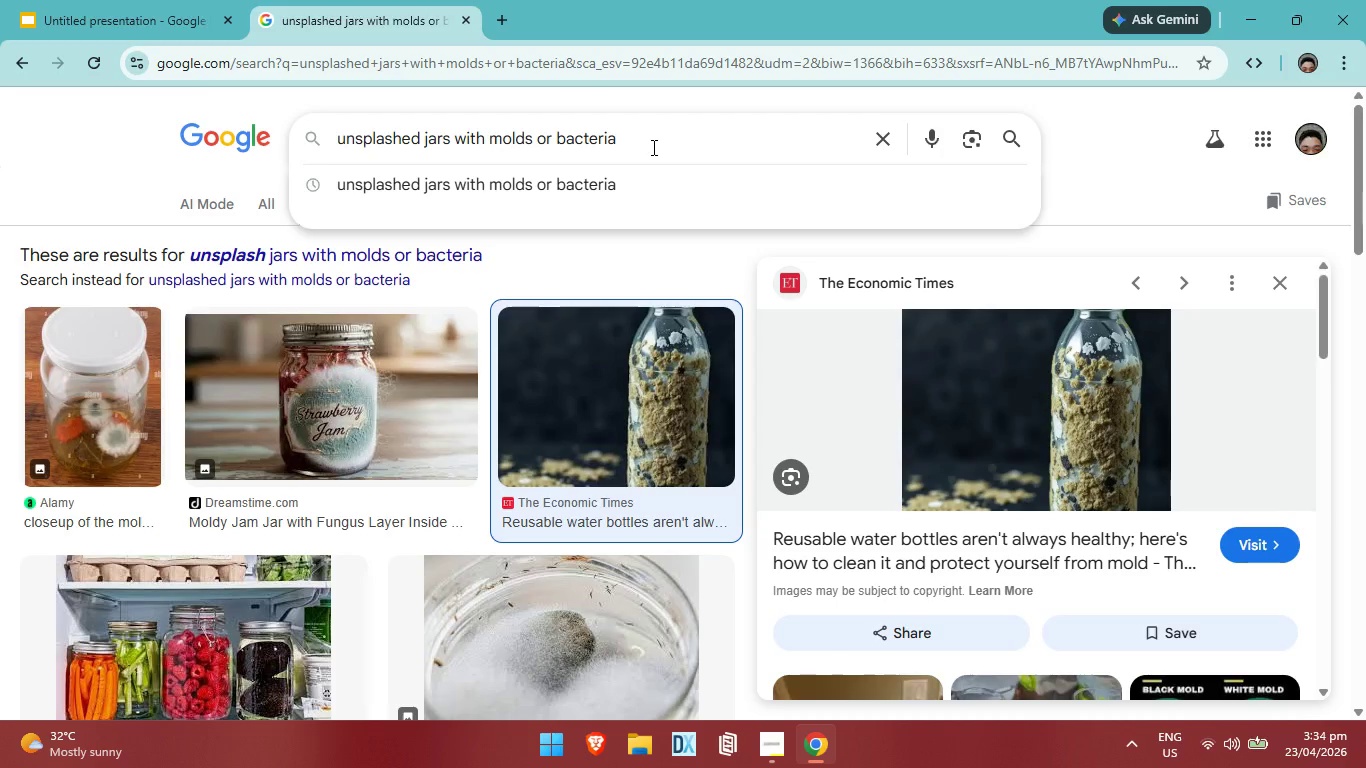 
key(Backspace)
key(Backspace)
key(Backspace)
key(Backspace)
key(Backspace)
key(Backspace)
key(Backspace)
key(Backspace)
key(Backspace)
key(Backspace)
key(Backspace)
key(Backspace)
key(Backspace)
key(Backspace)
key(Backspace)
key(Backspace)
type(weighing scale)
 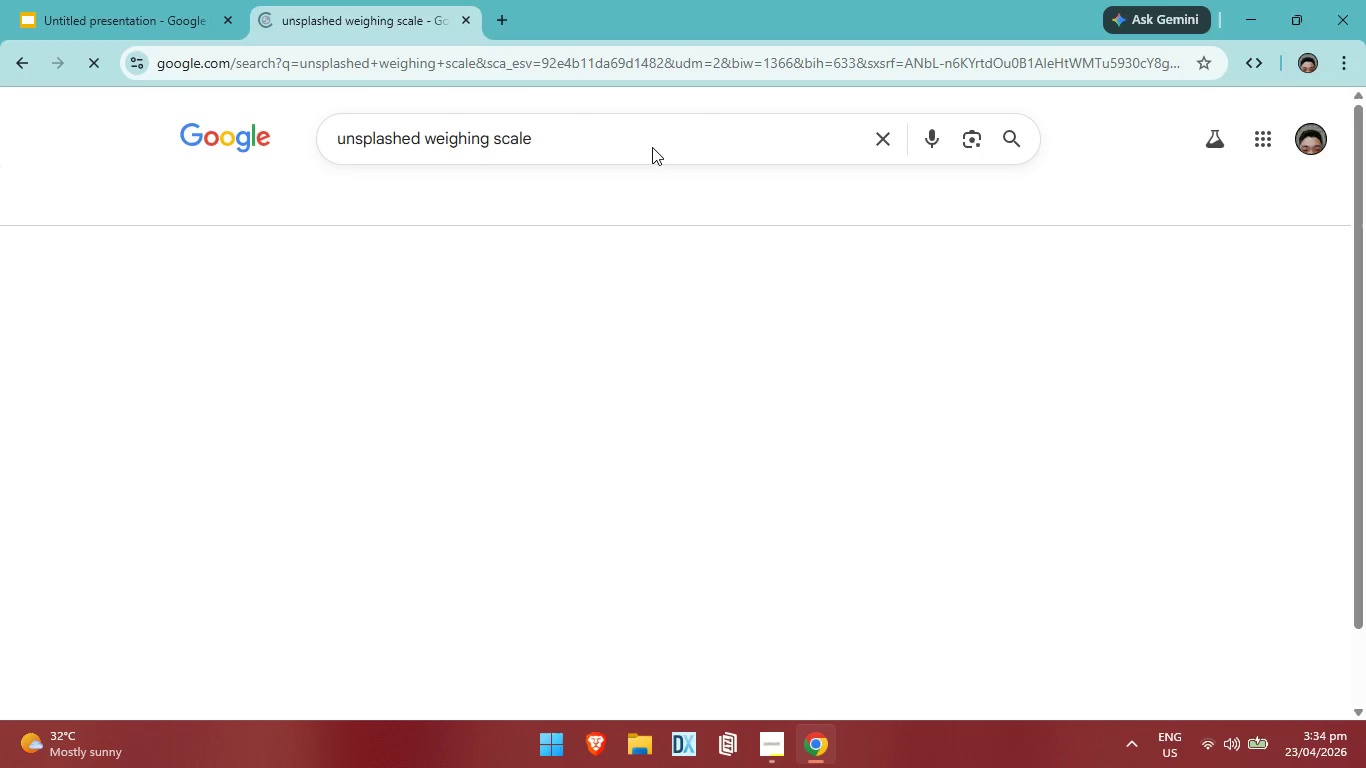 
key(Enter)
 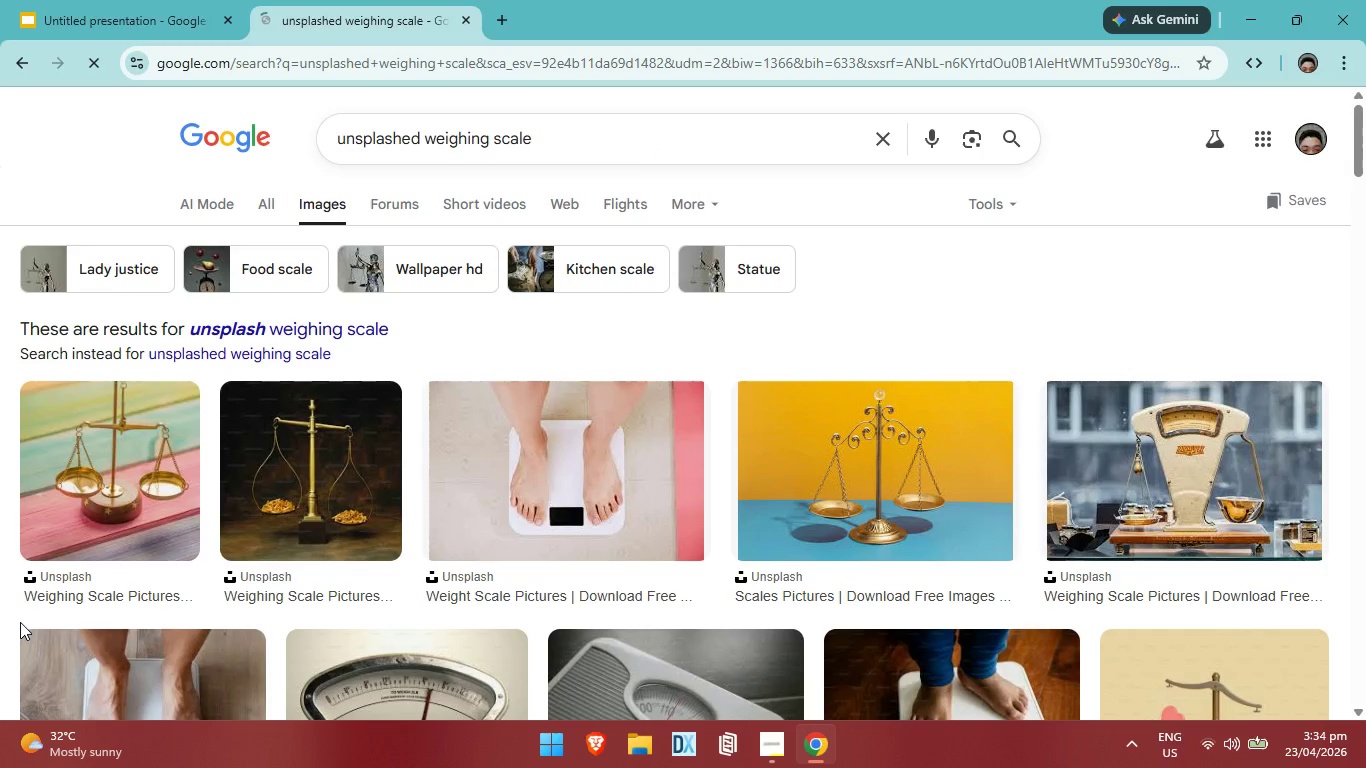 
scroll: coordinate [123, 533], scroll_direction: down, amount: 1.0
 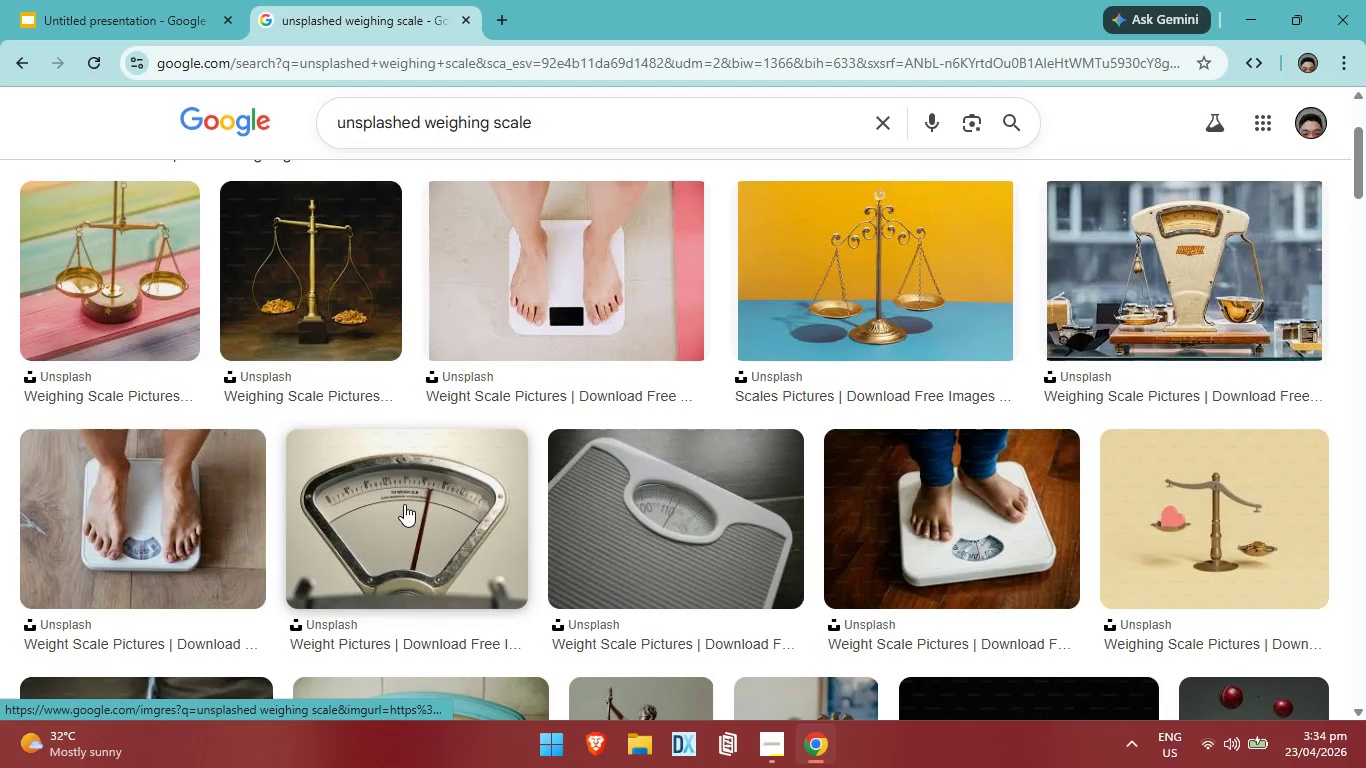 
scroll: coordinate [376, 476], scroll_direction: up, amount: 1.0
 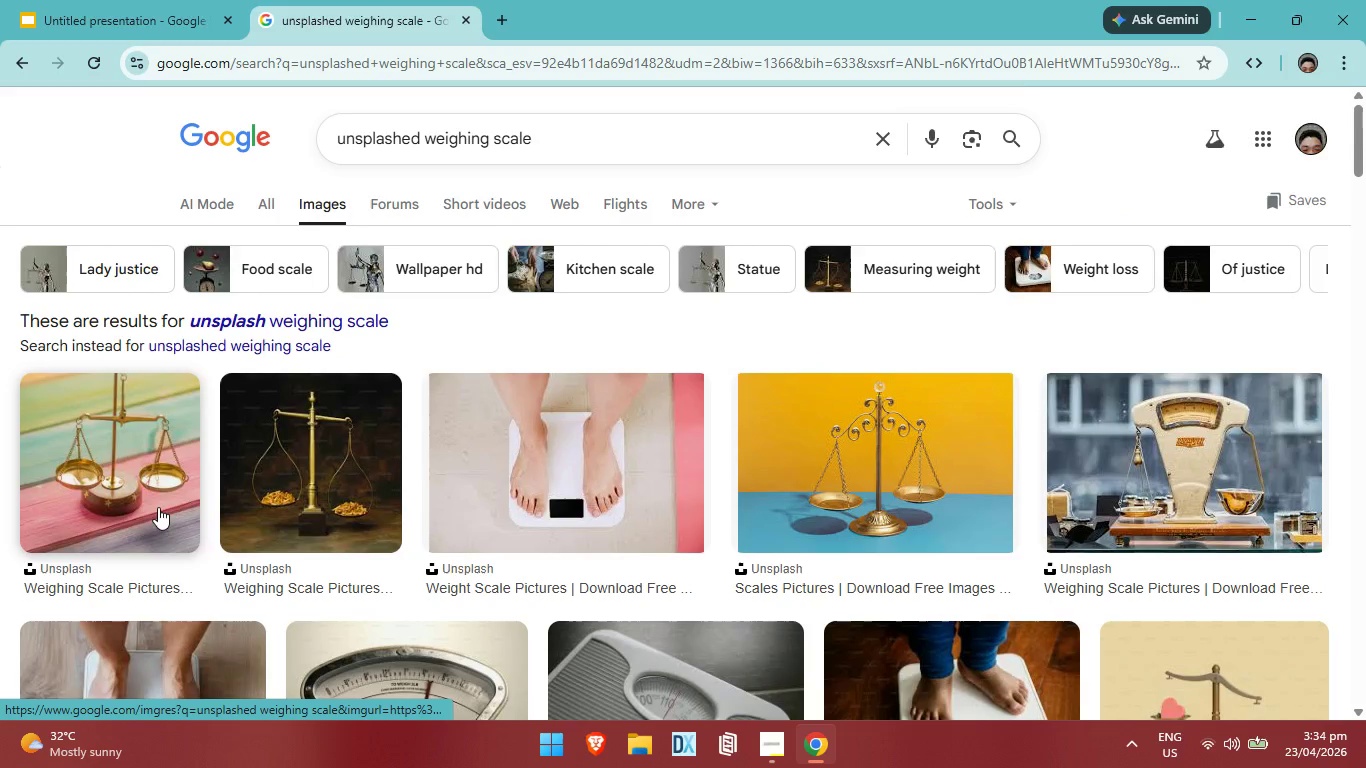 
scroll: coordinate [163, 507], scroll_direction: down, amount: 2.0
 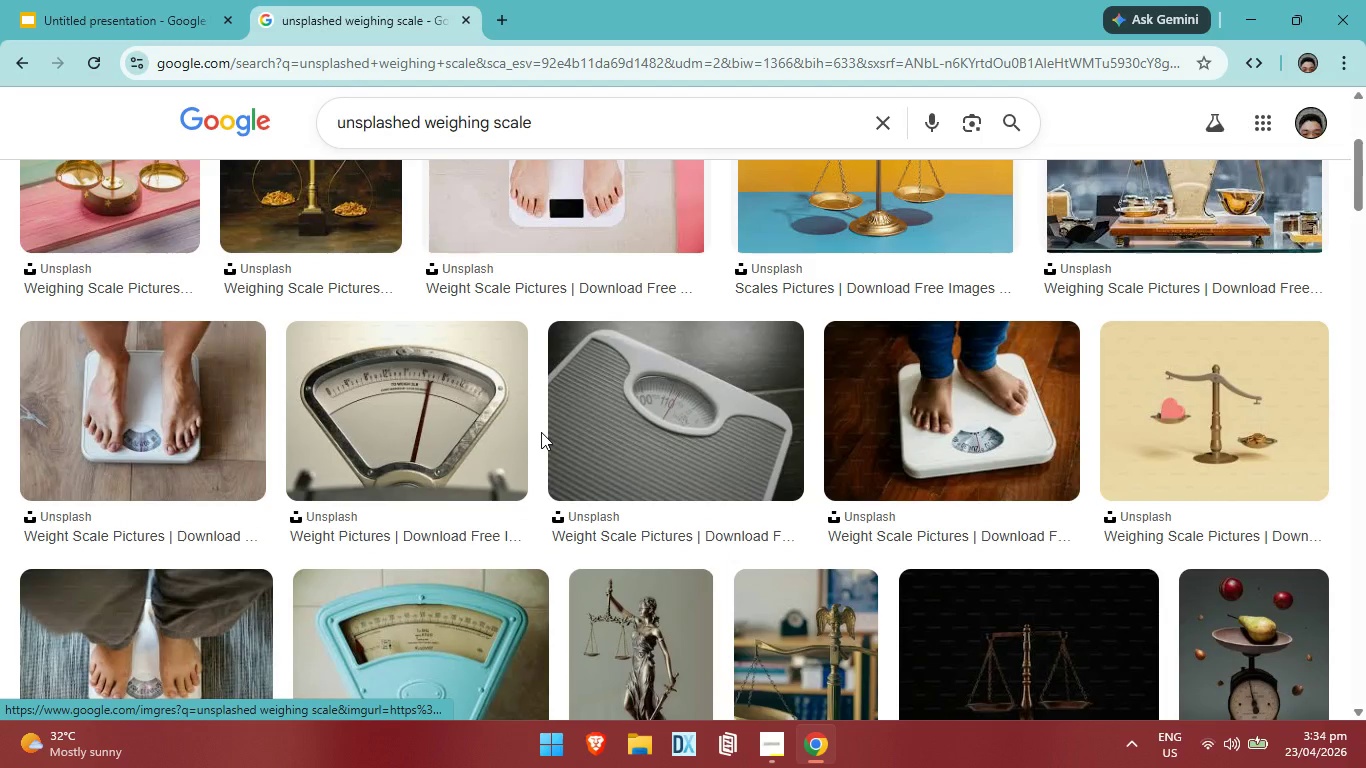 
scroll: coordinate [541, 426], scroll_direction: up, amount: 1.0
 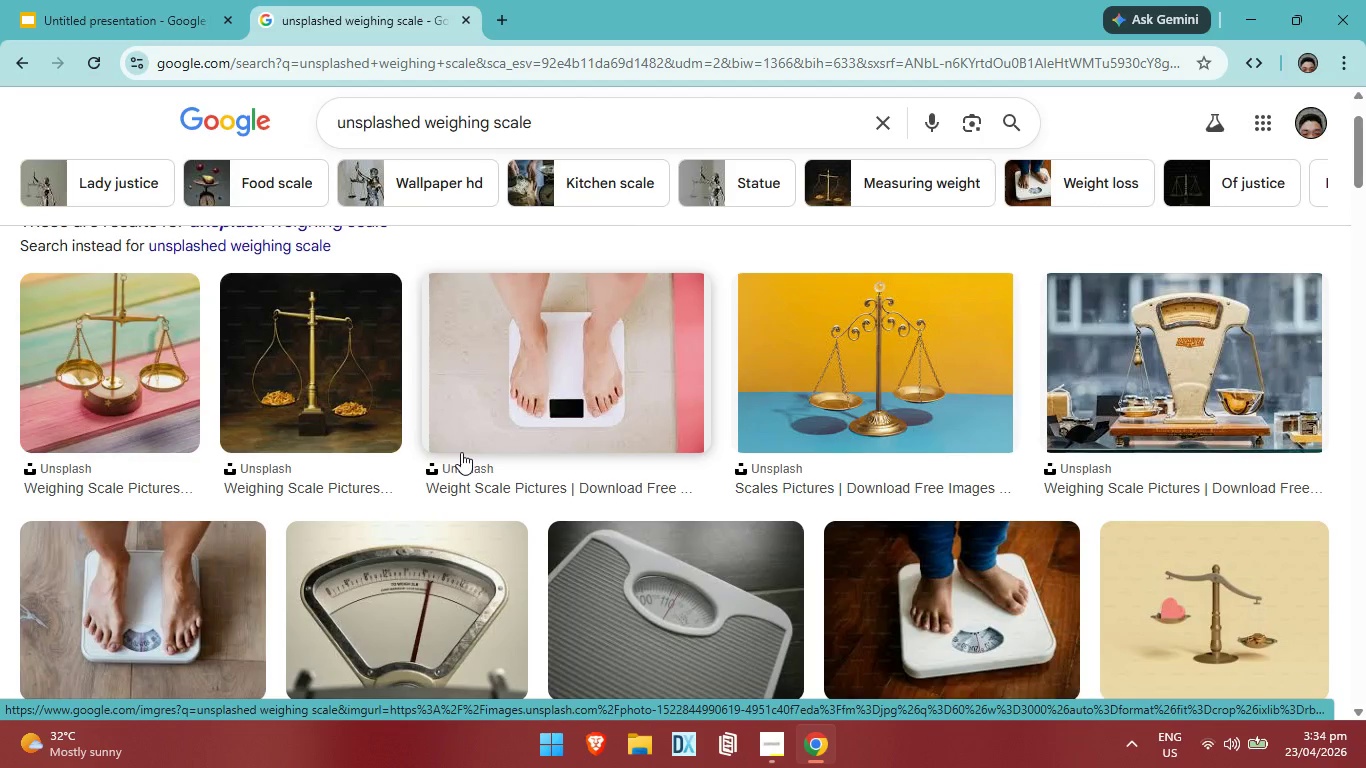 
wait(6.46)
 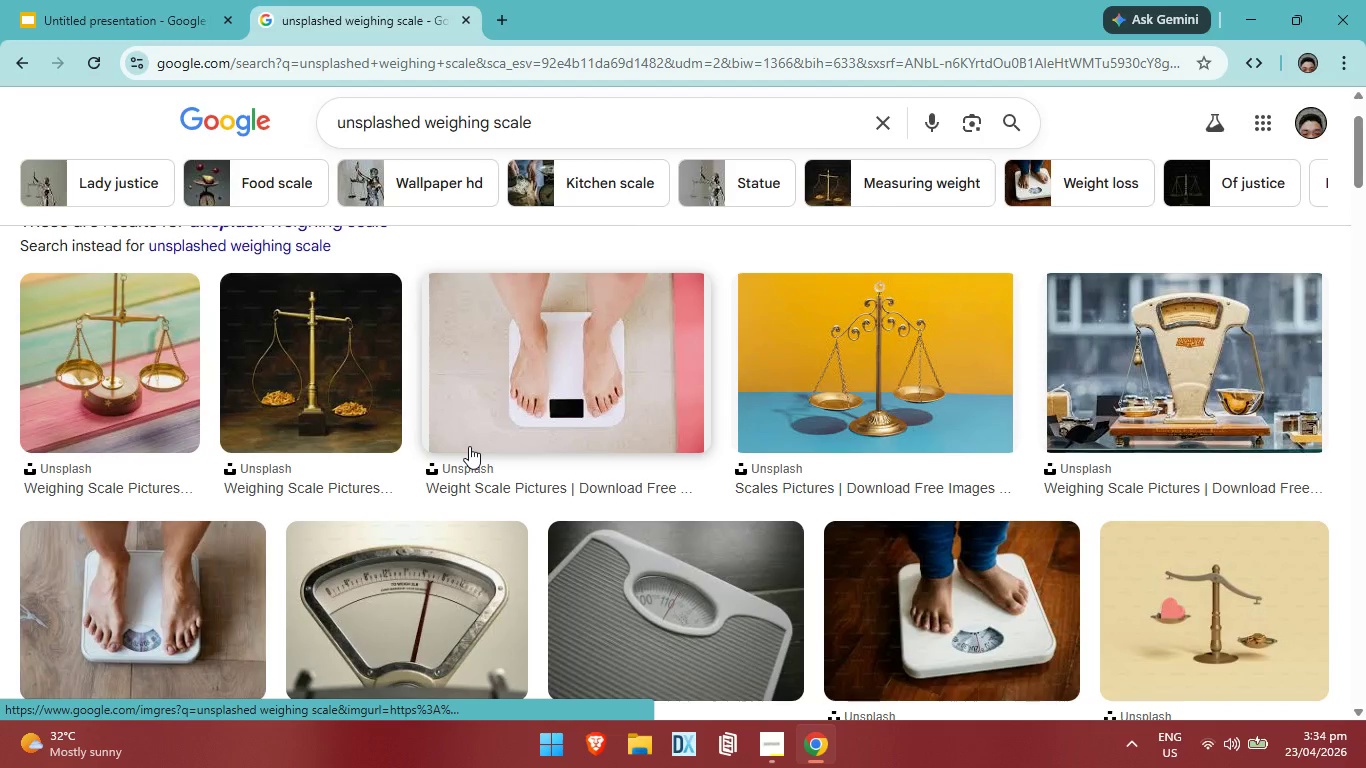 
left_click([490, 131])